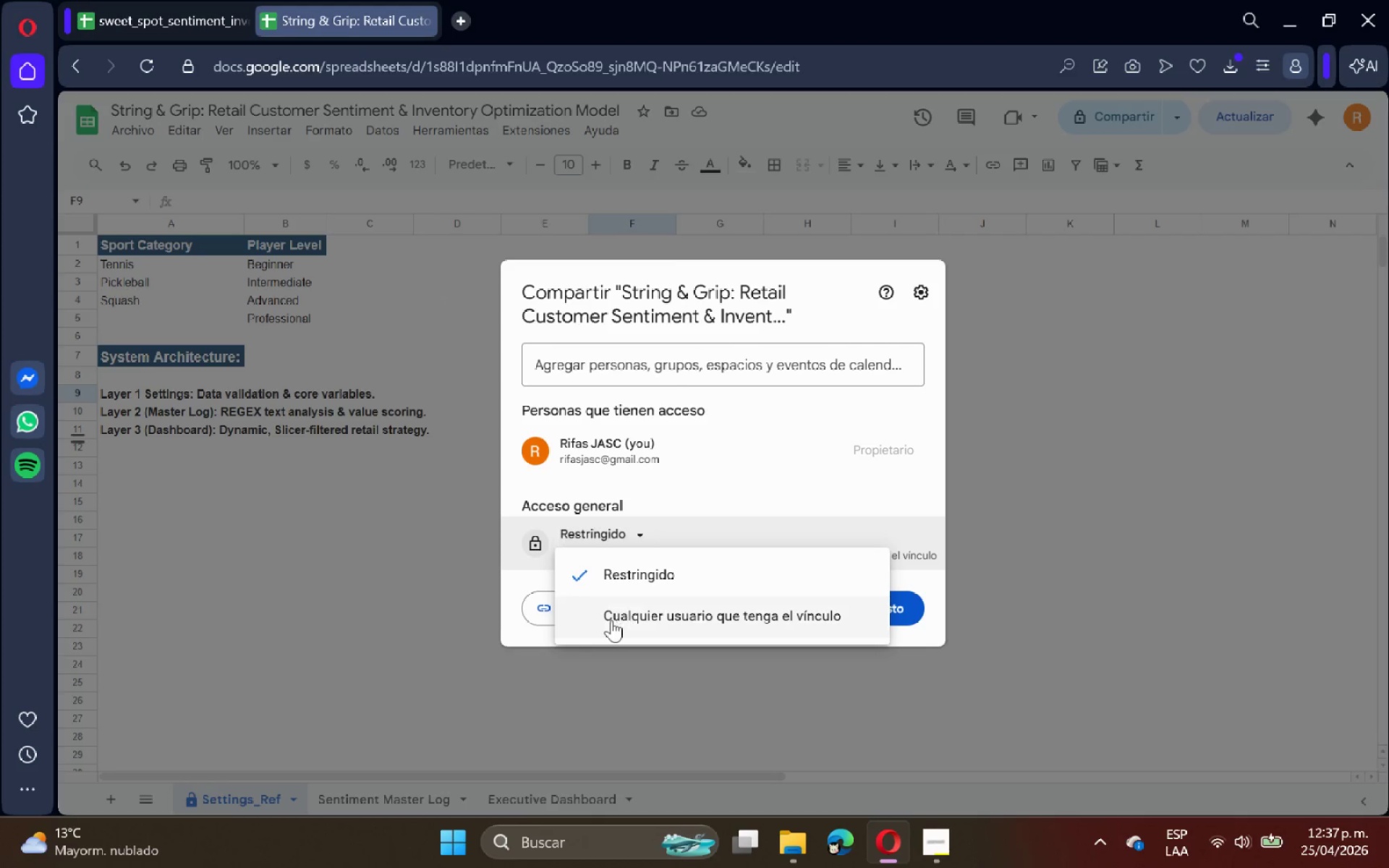 
left_click([613, 620])
 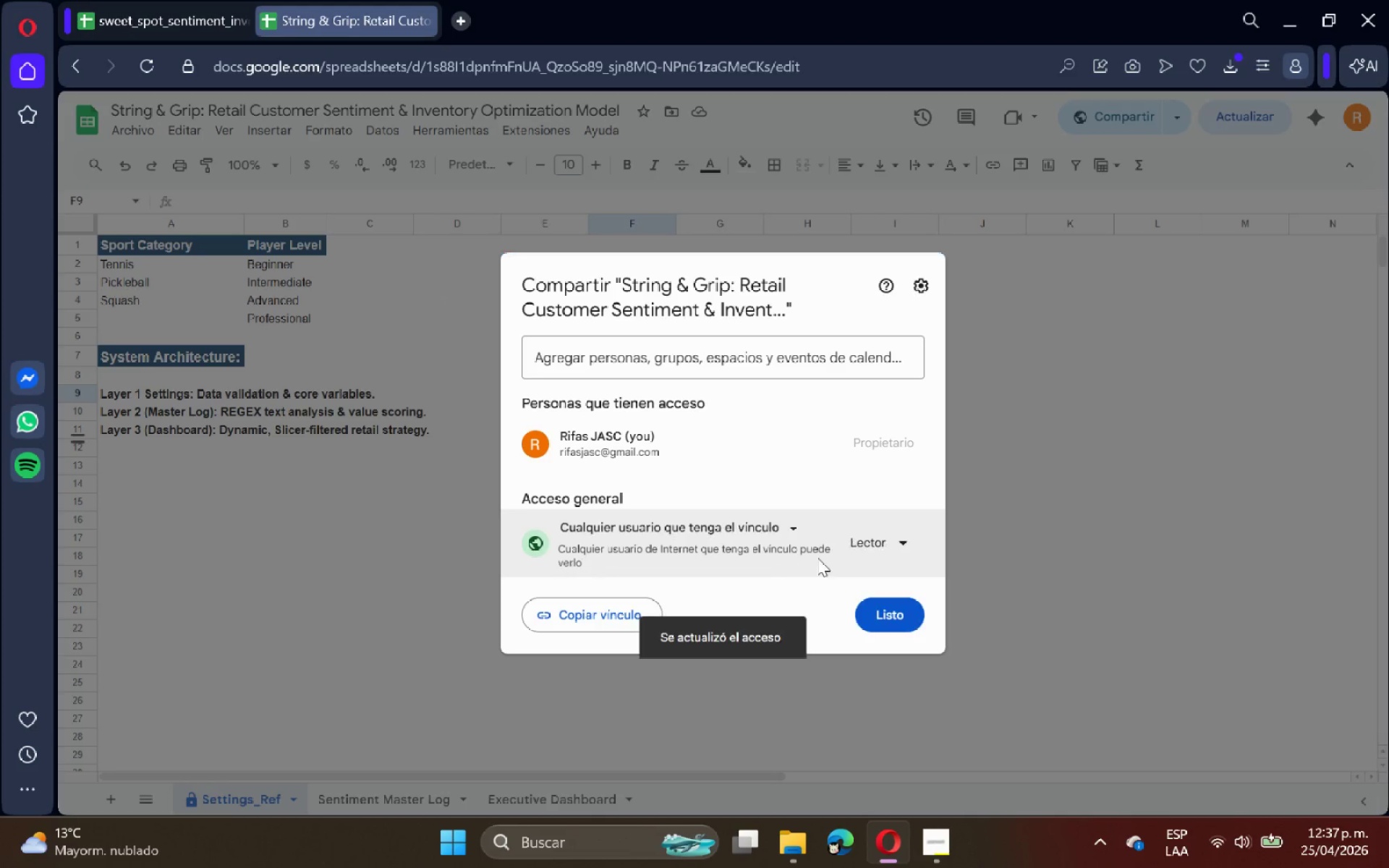 
left_click([865, 546])
 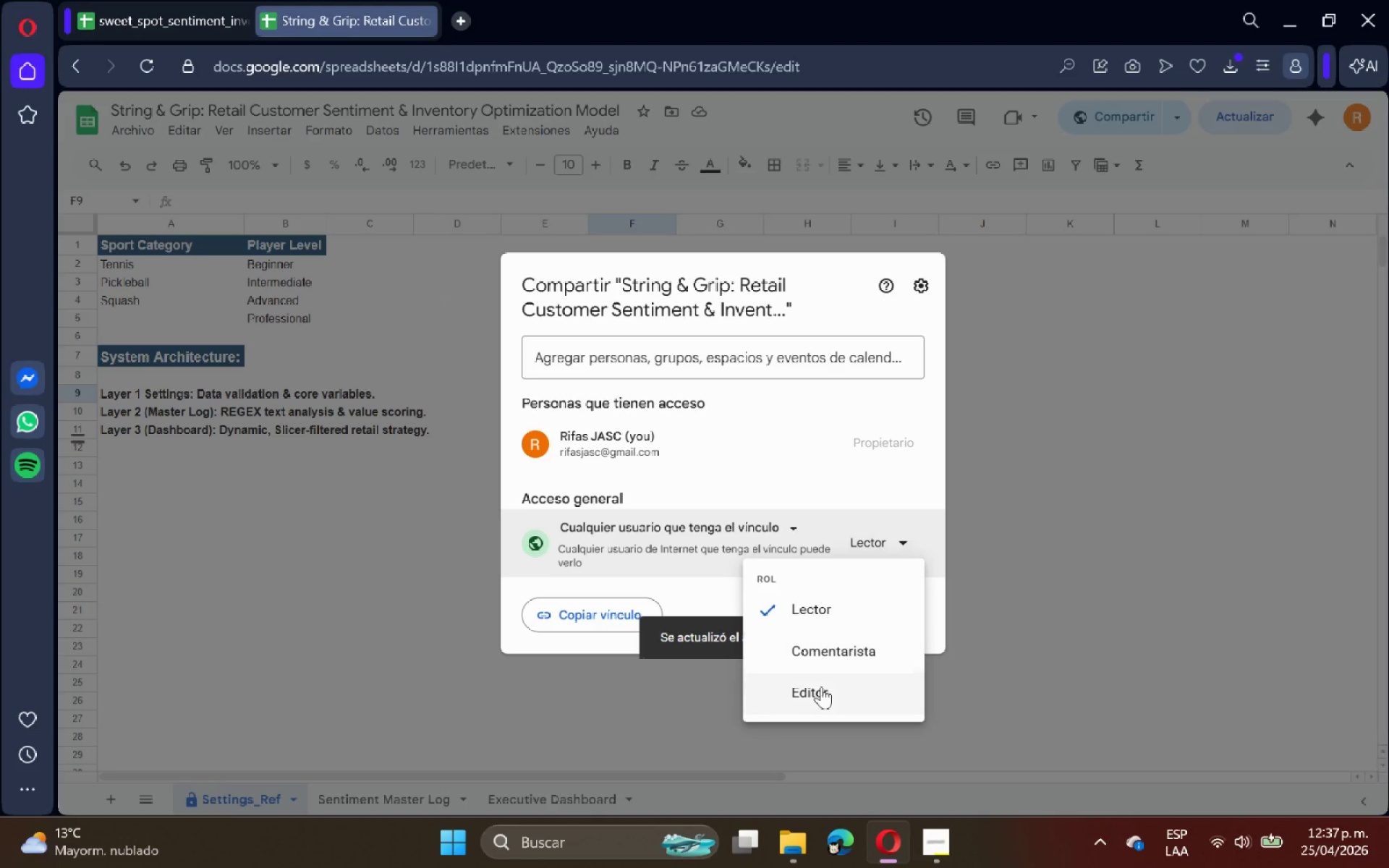 
left_click([820, 688])
 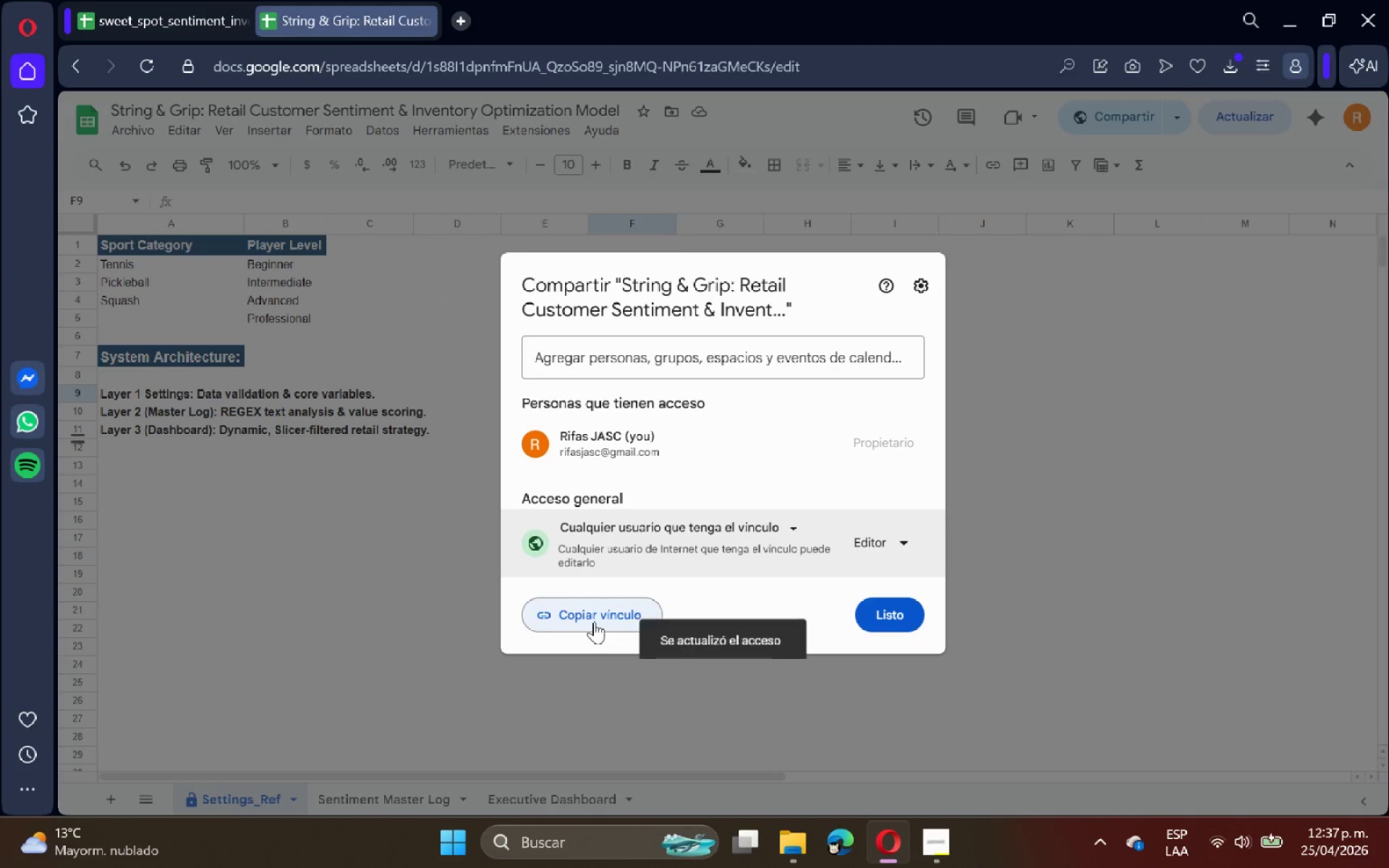 
left_click([594, 621])
 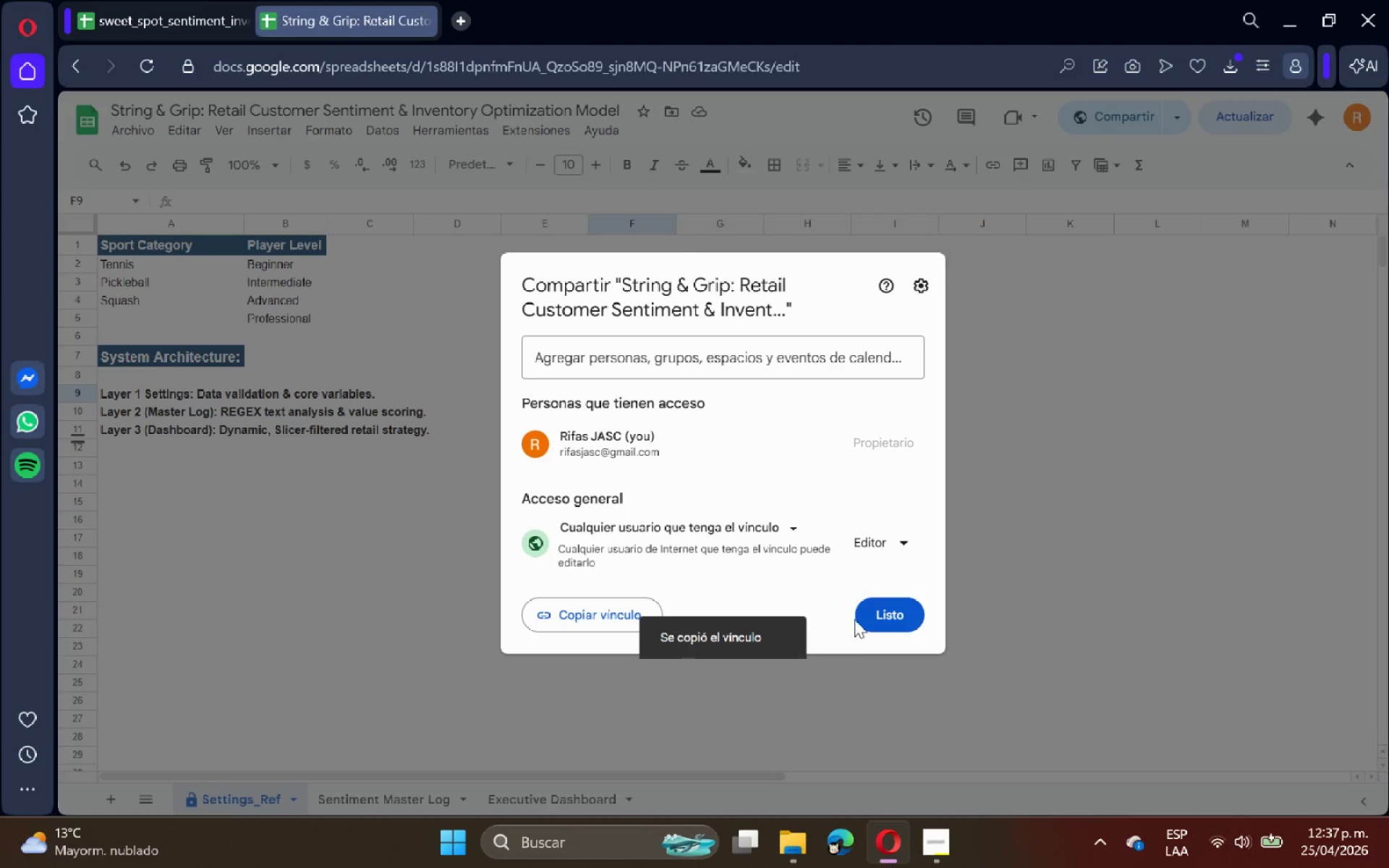 
left_click([866, 618])
 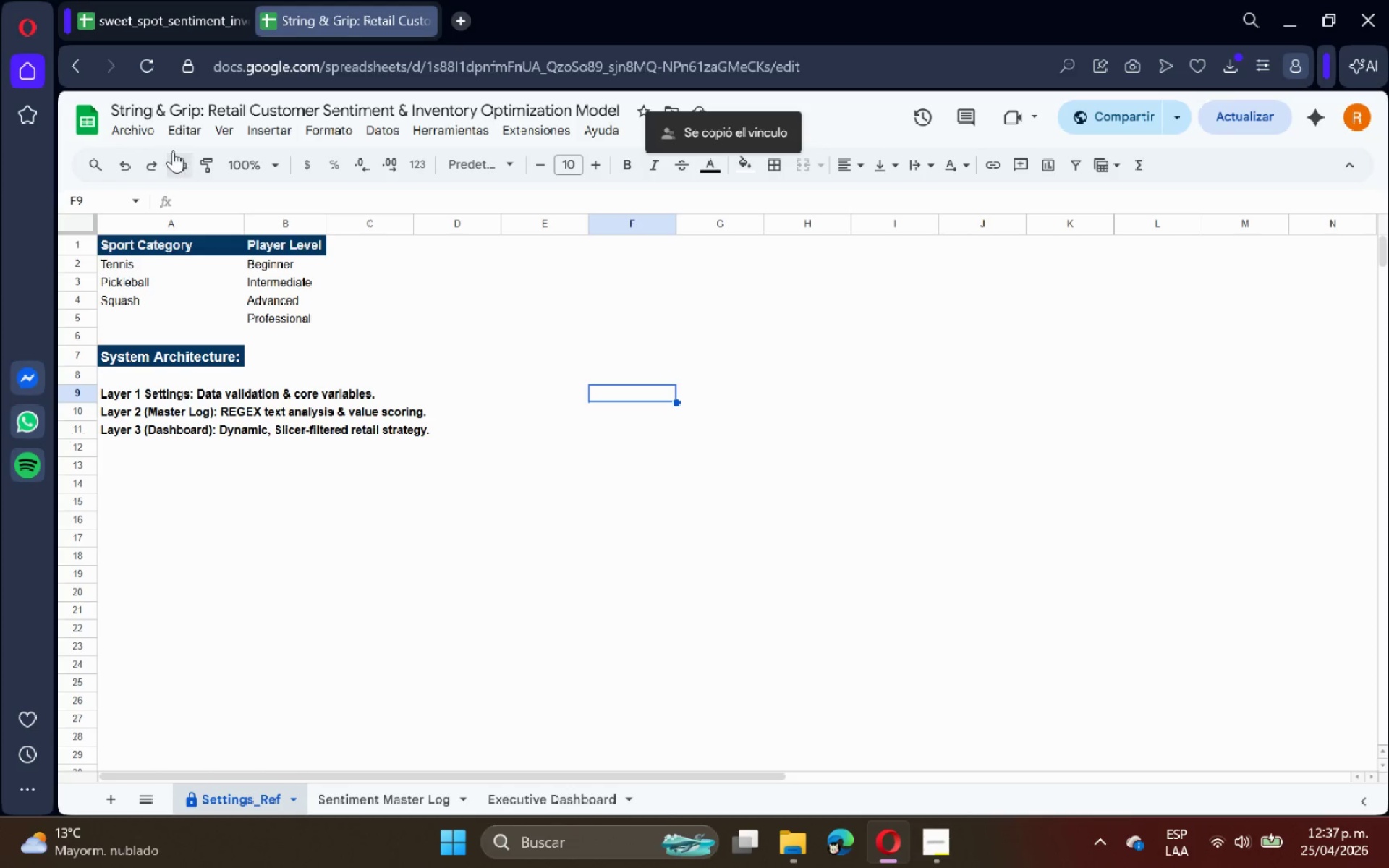 
left_click([149, 135])
 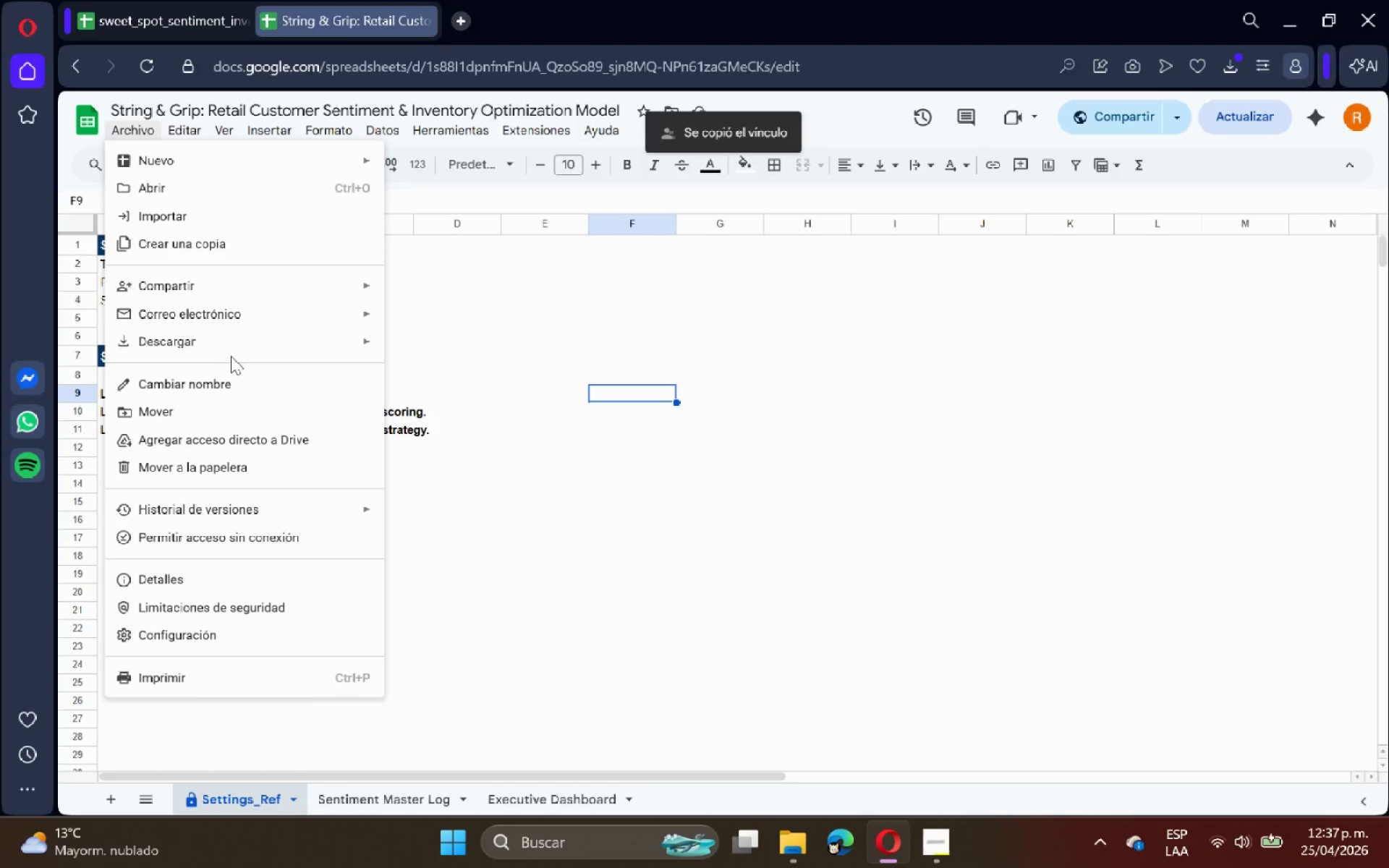 
left_click([234, 351])
 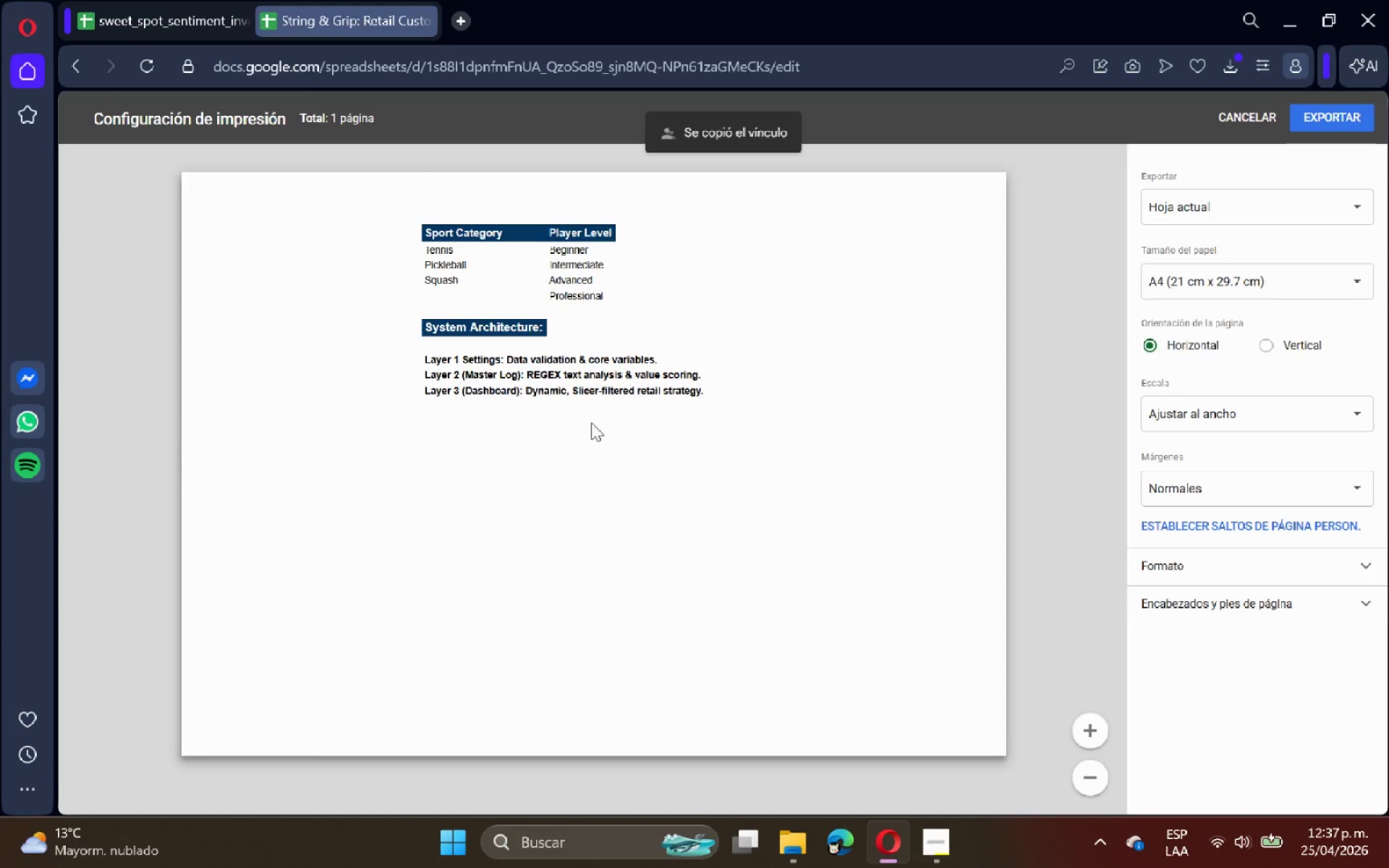 
scroll: coordinate [833, 431], scroll_direction: down, amount: 8.0
 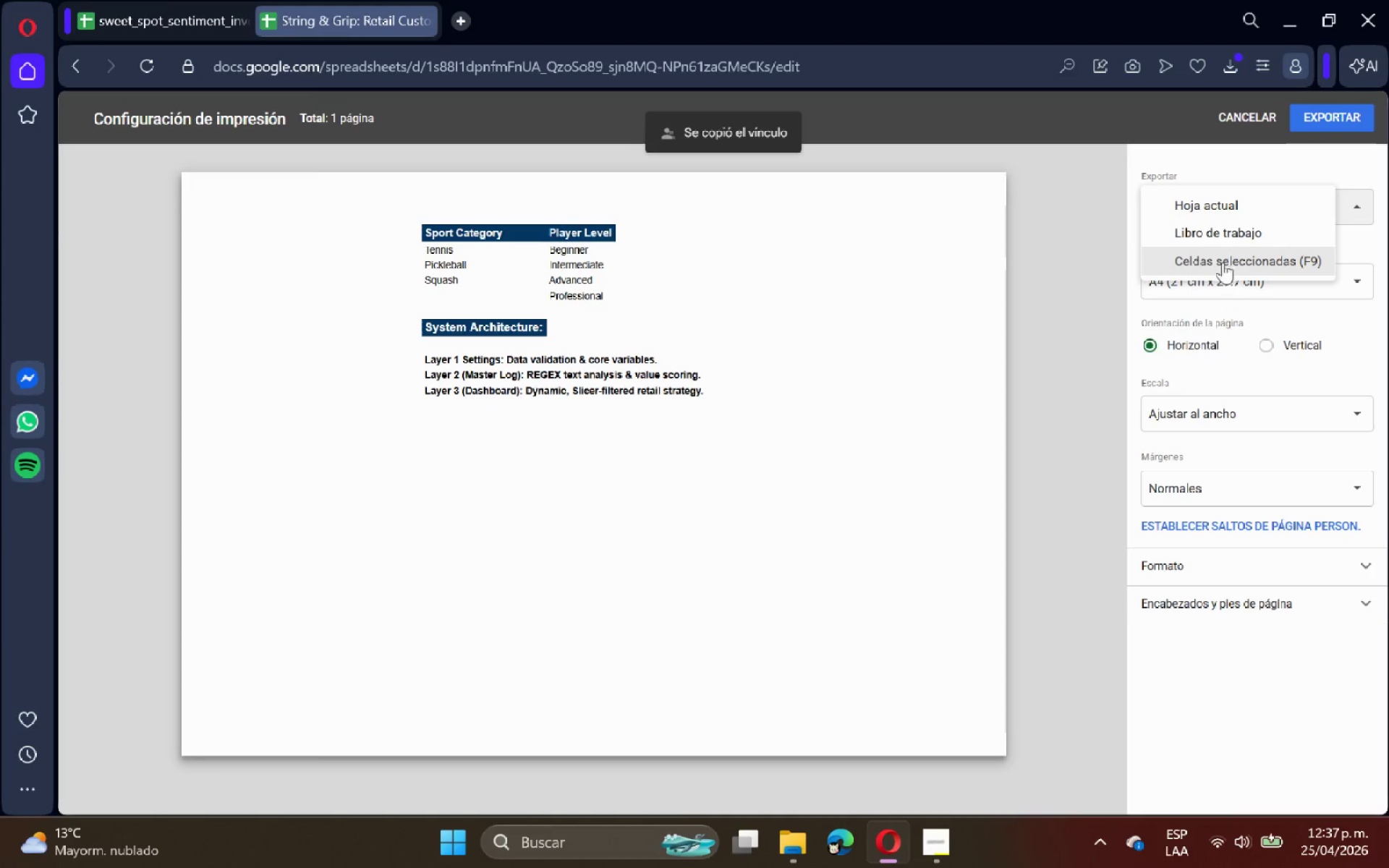 
left_click([1223, 241])
 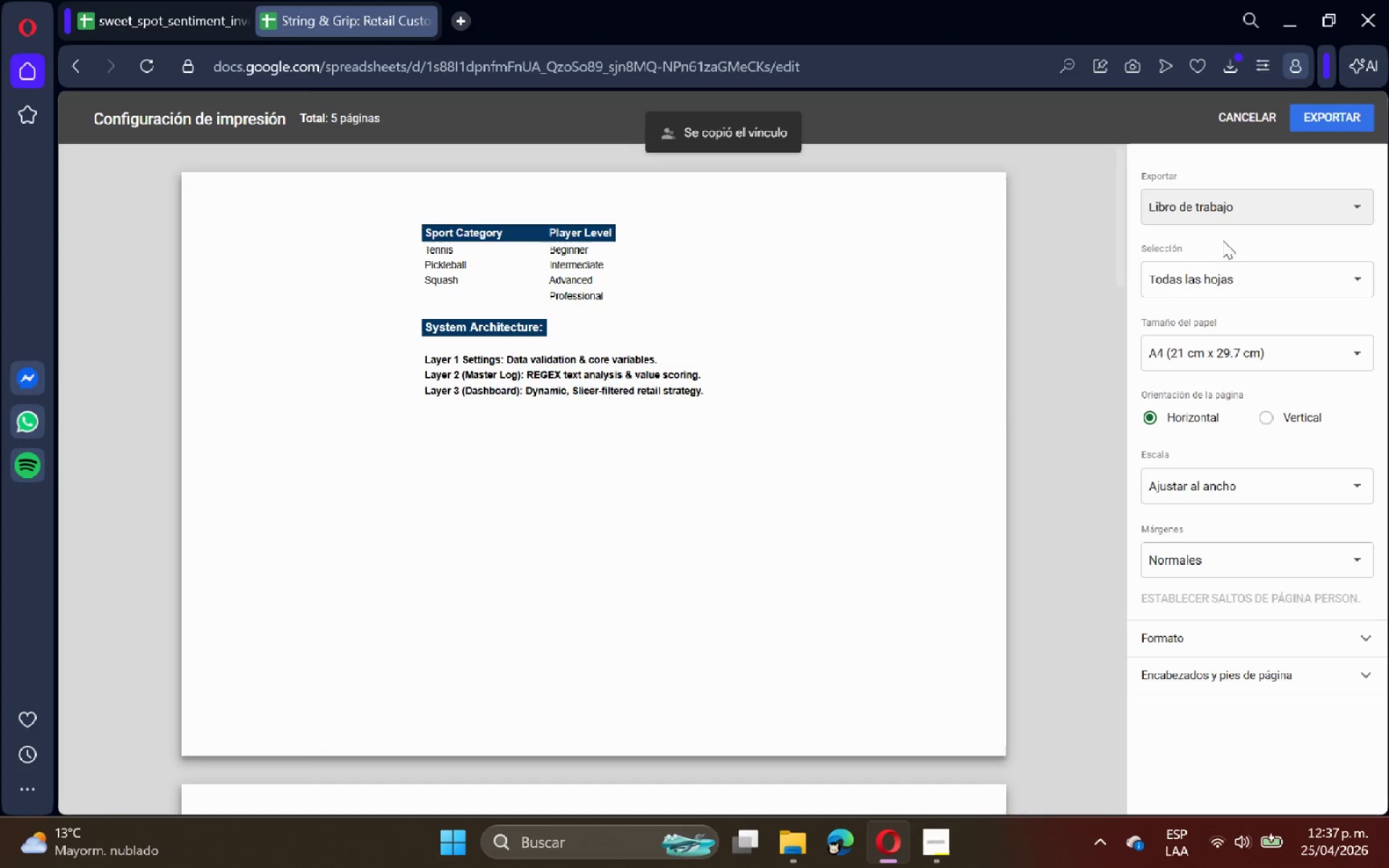 
scroll: coordinate [999, 414], scroll_direction: down, amount: 7.0
 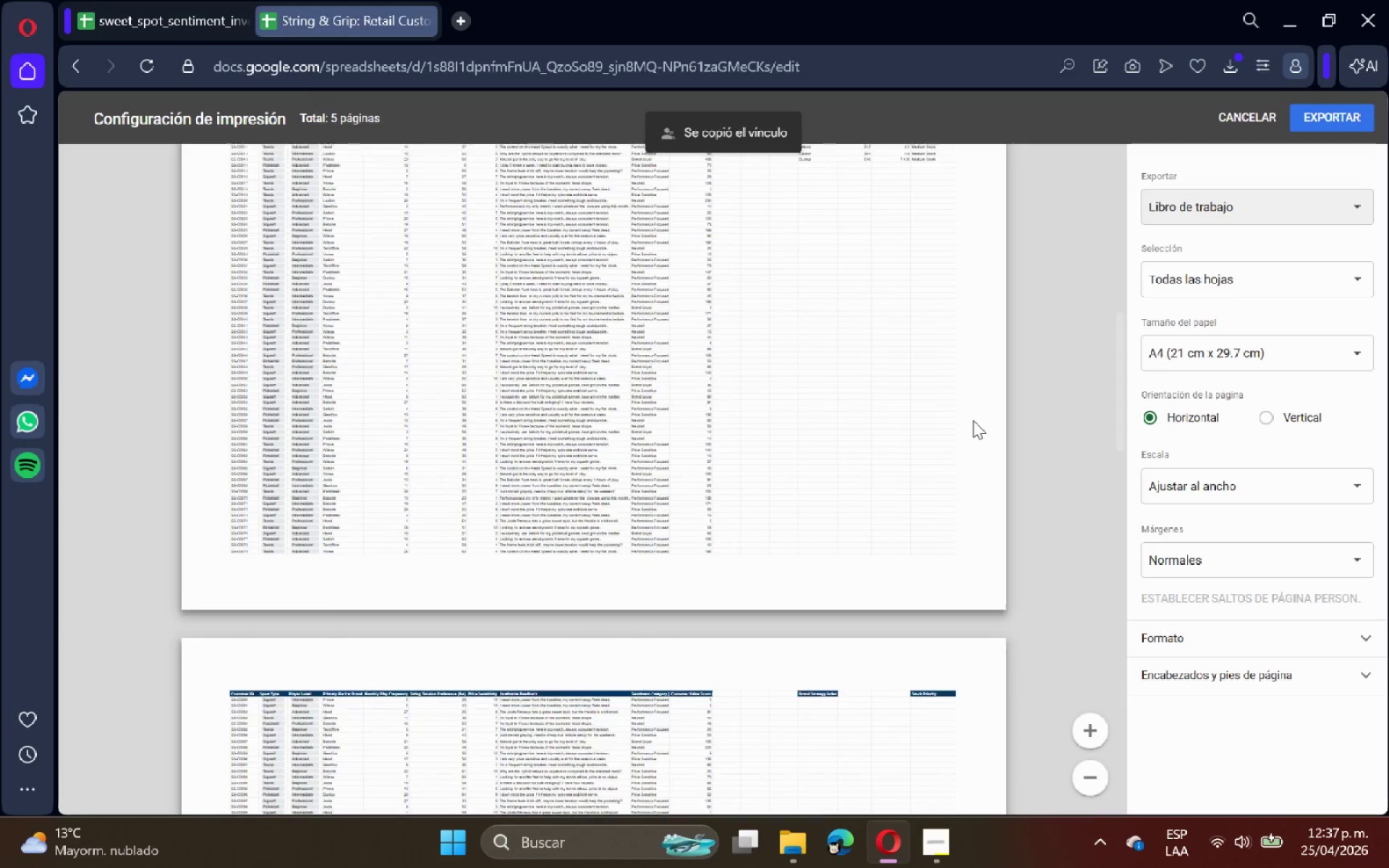 
scroll: coordinate [973, 420], scroll_direction: up, amount: 3.0
 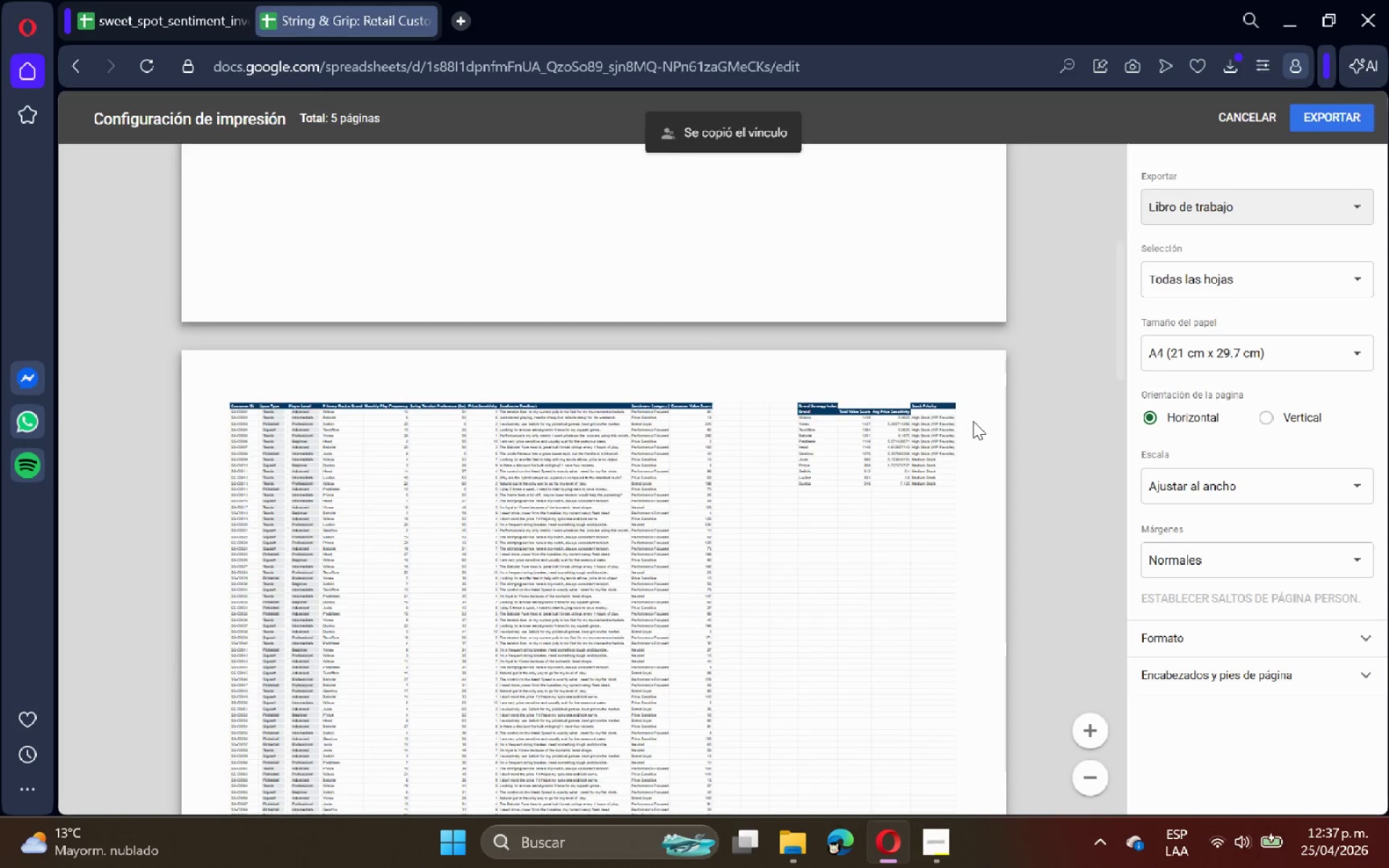 
scroll: coordinate [973, 421], scroll_direction: down, amount: 6.0
 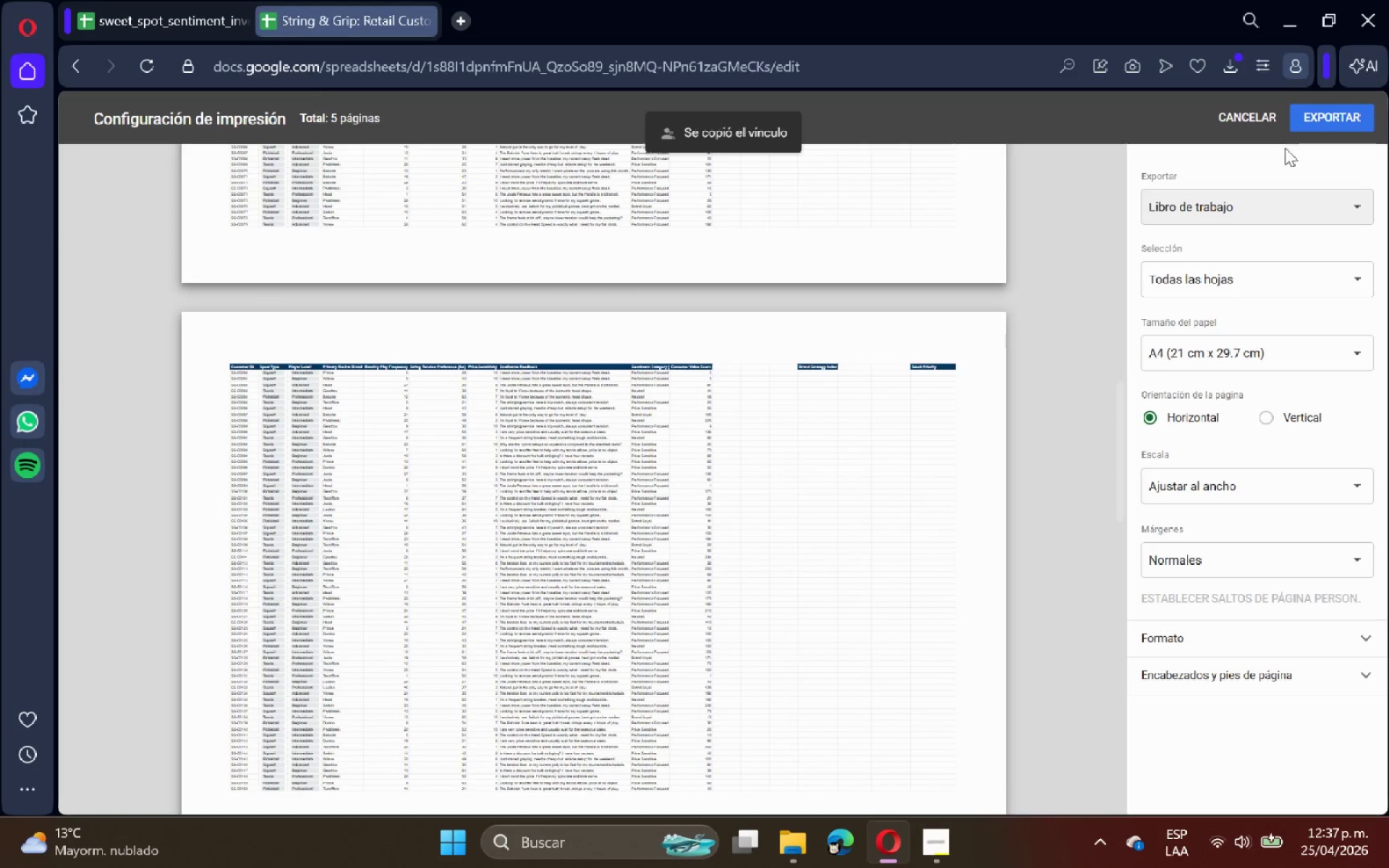 
left_click([1249, 126])
 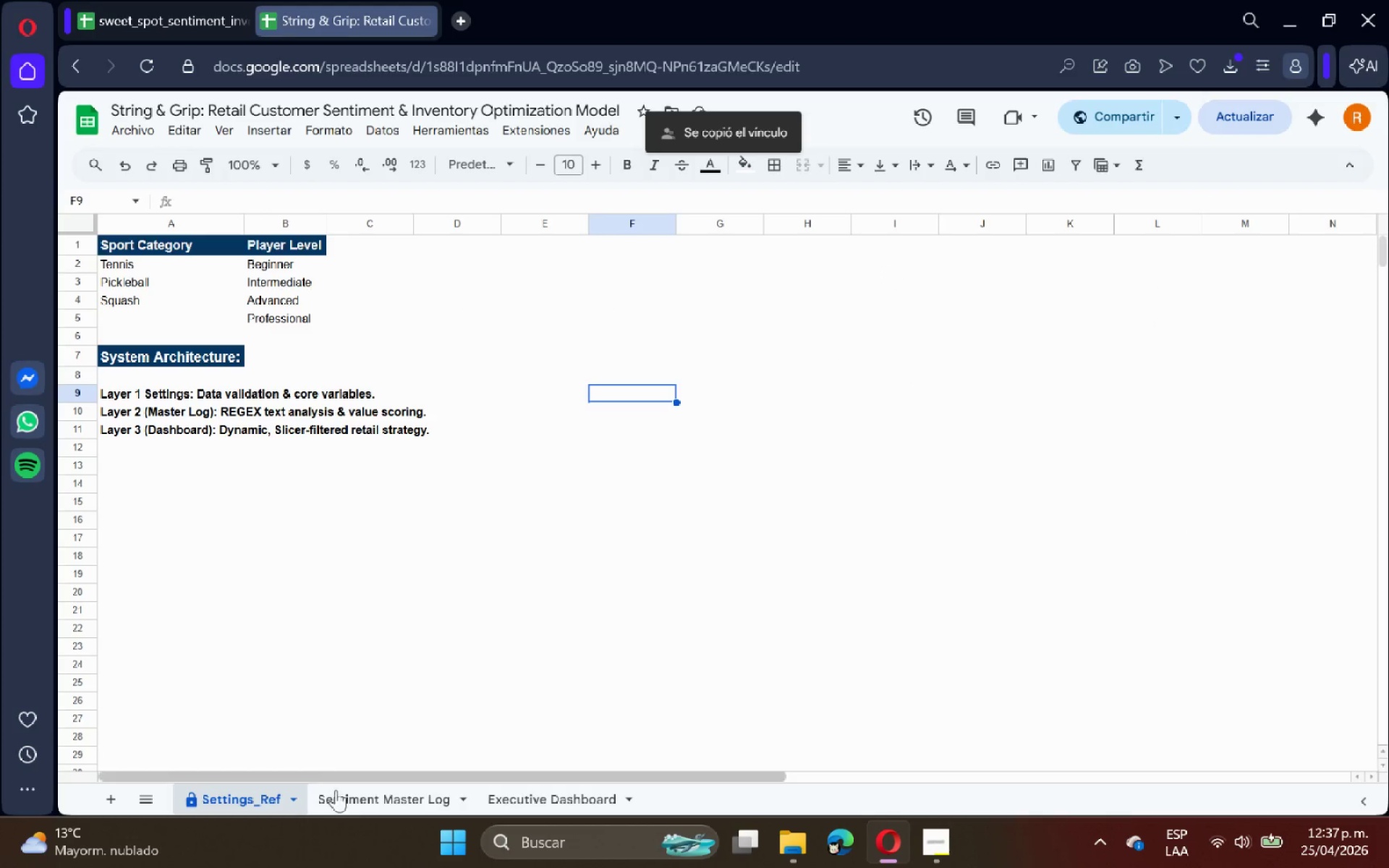 
left_click_drag(start_coordinate=[352, 796], to_coordinate=[356, 799])
 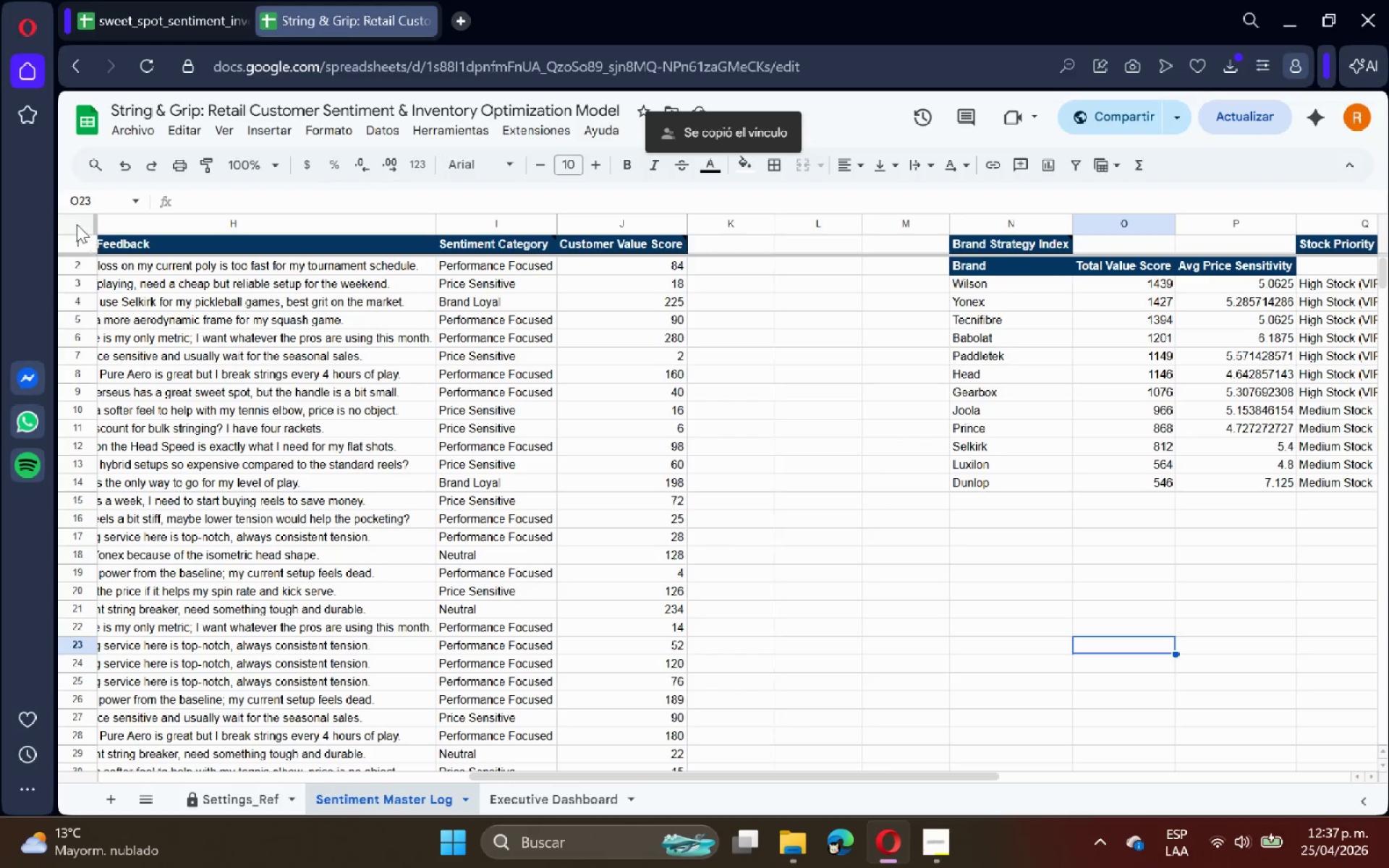 
left_click([76, 224])
 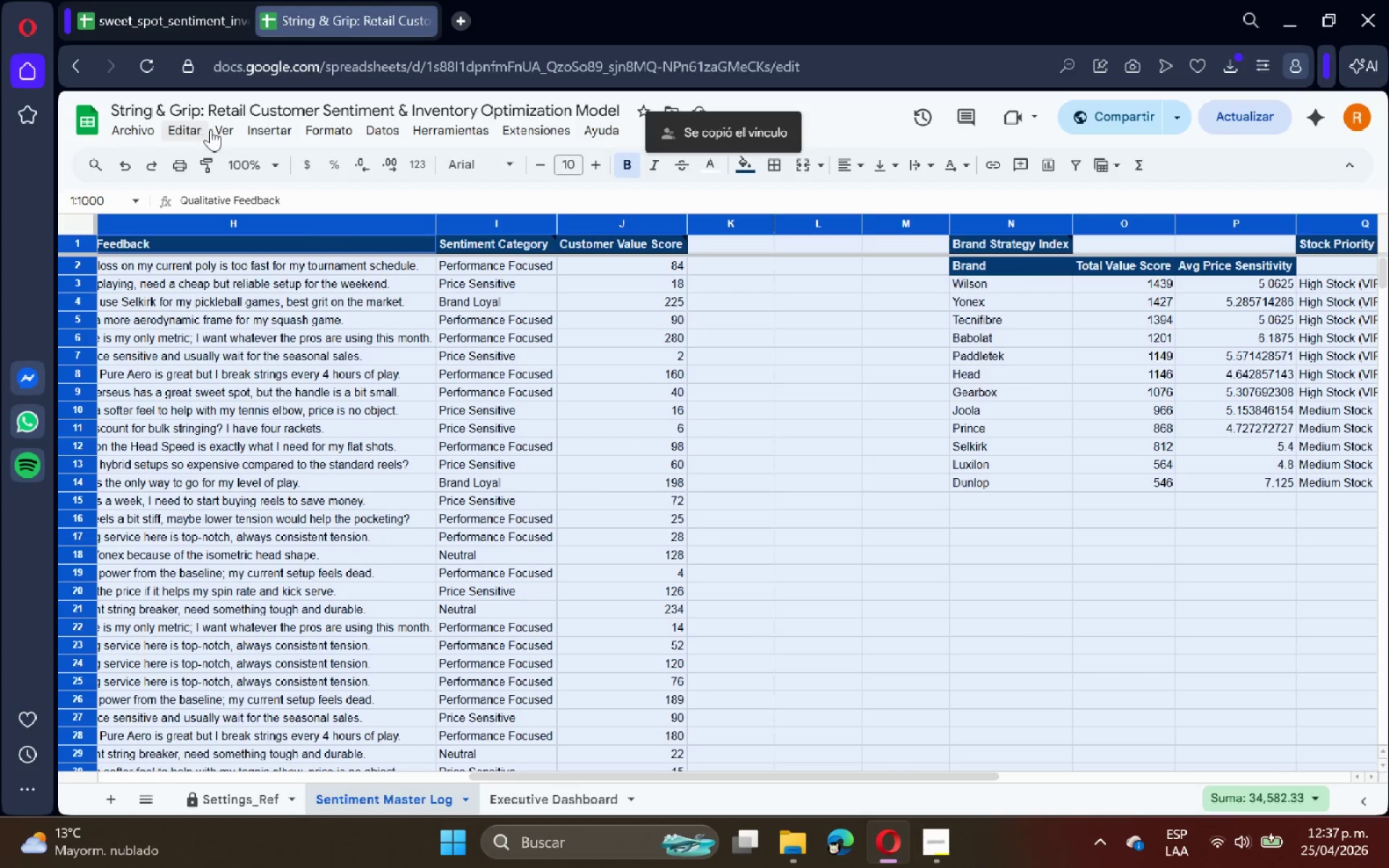 
left_click([224, 129])
 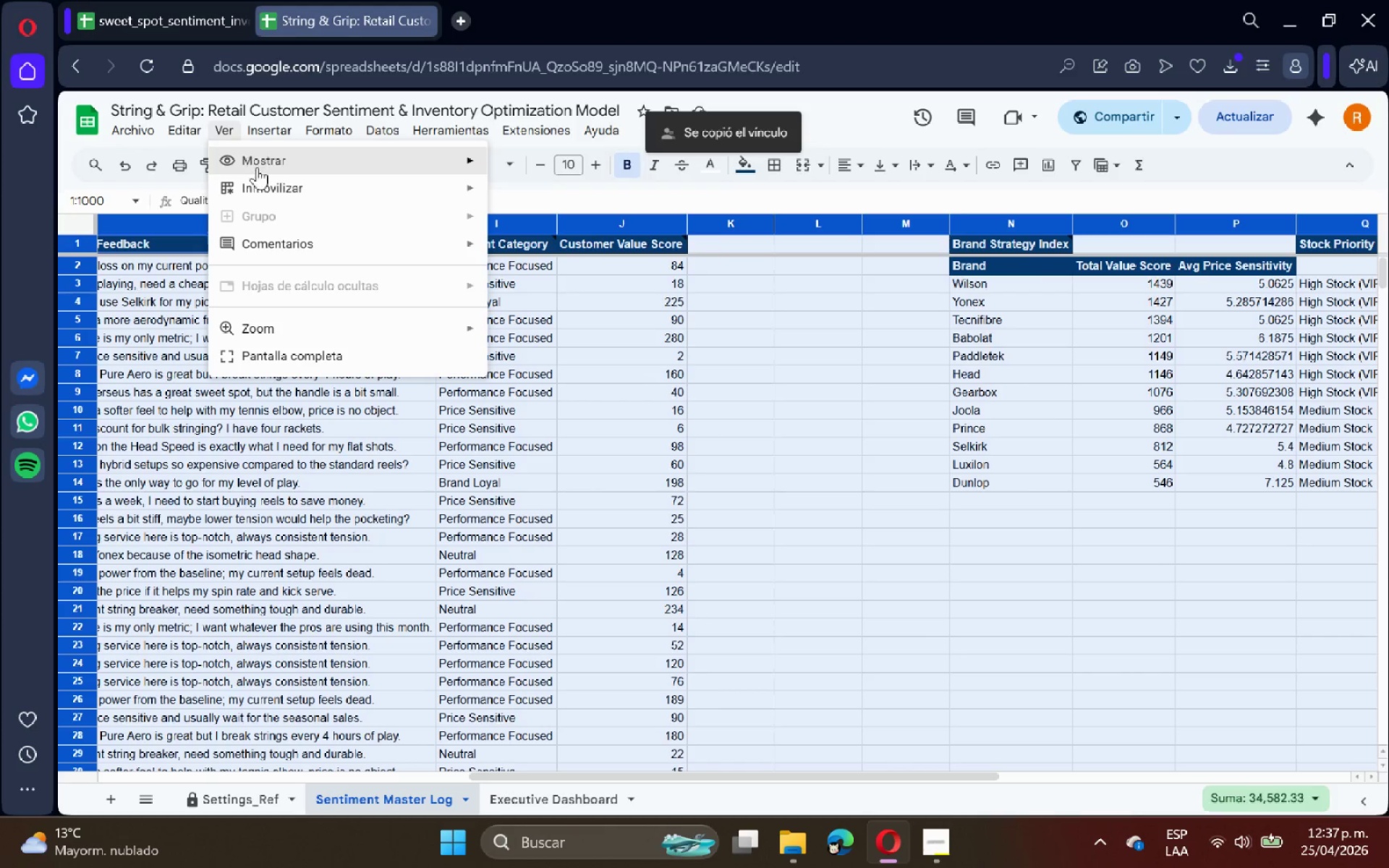 
left_click([263, 171])
 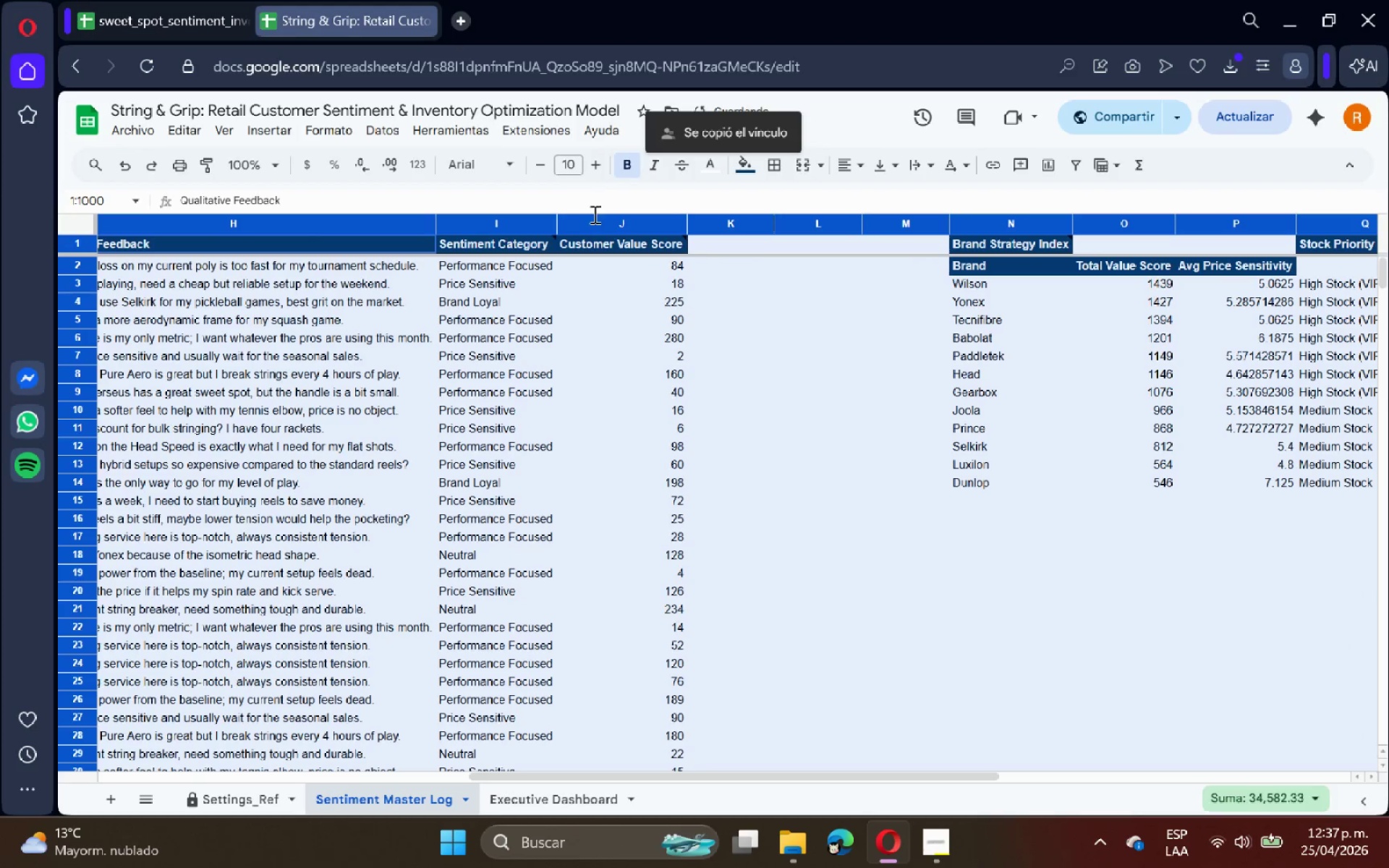 
double_click([716, 407])
 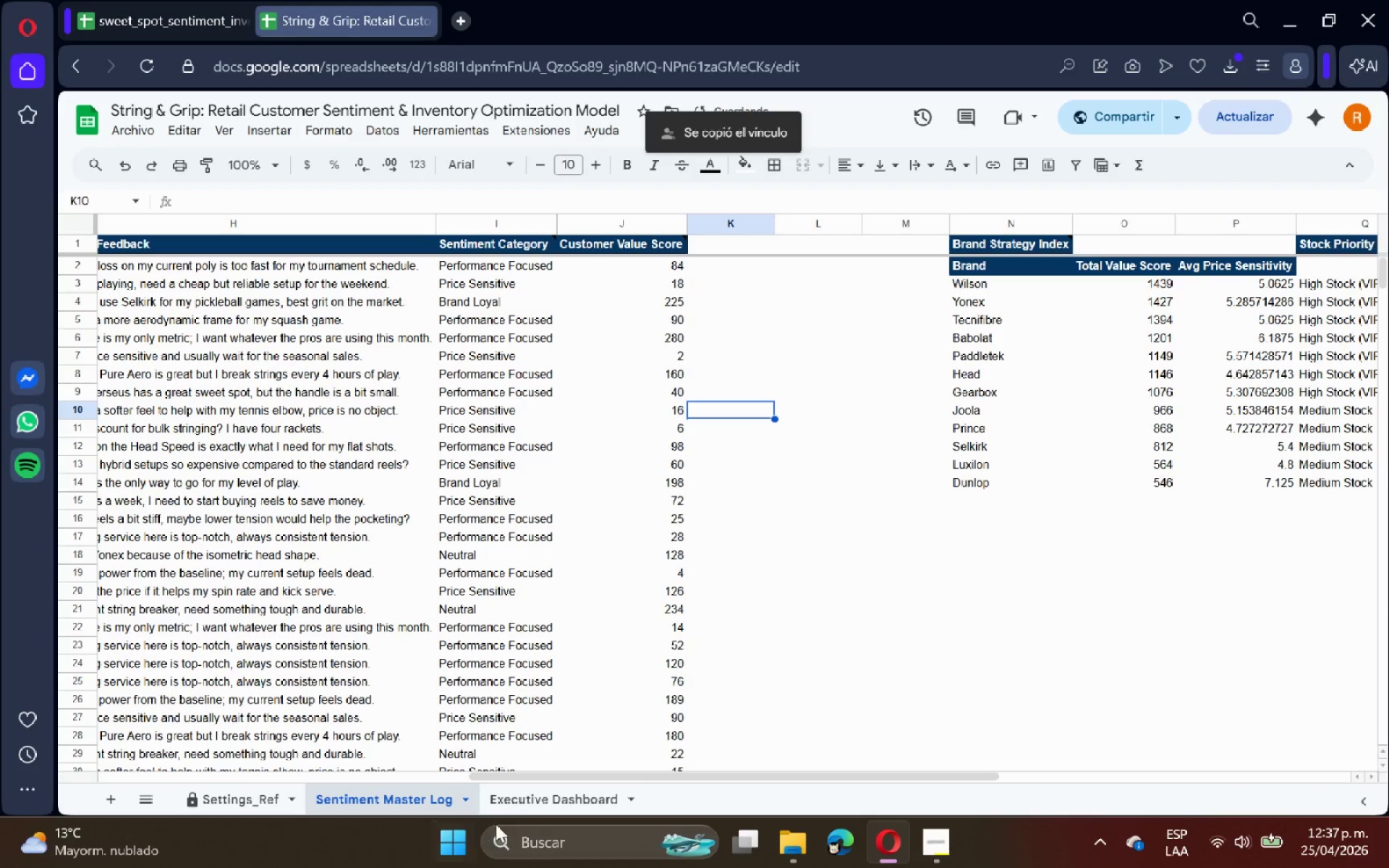 
left_click([527, 807])
 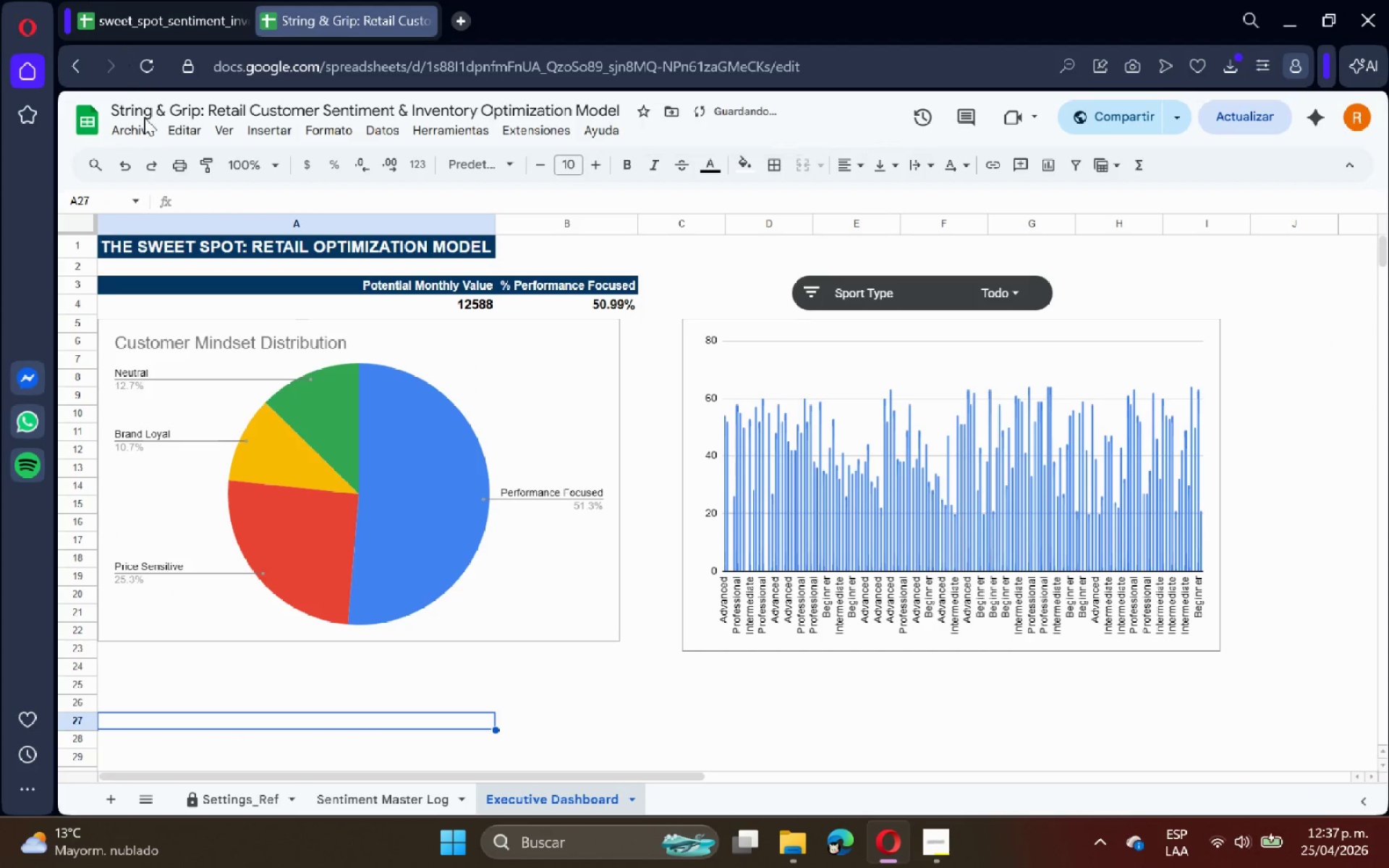 
left_click([143, 129])
 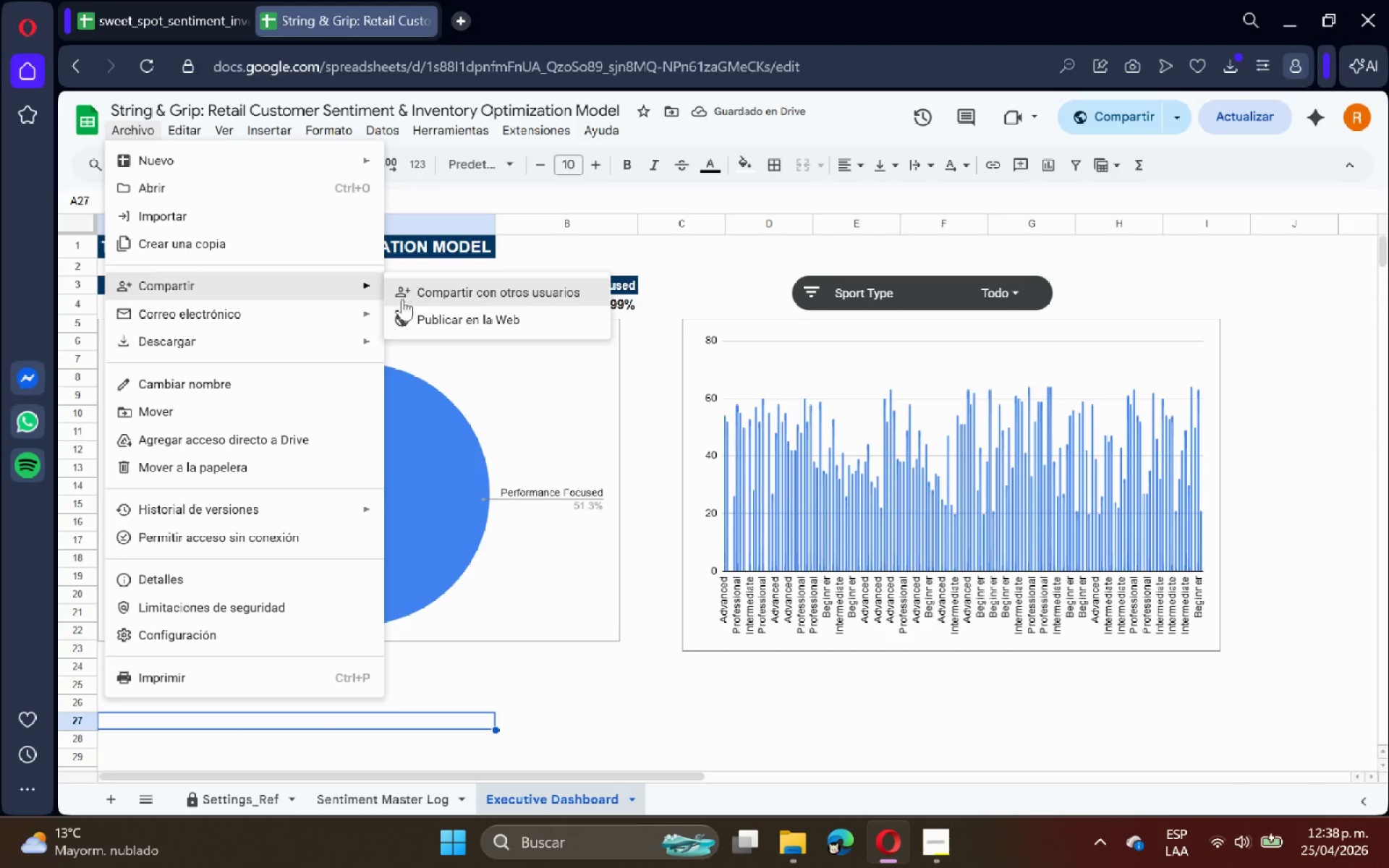 
left_click([288, 341])
 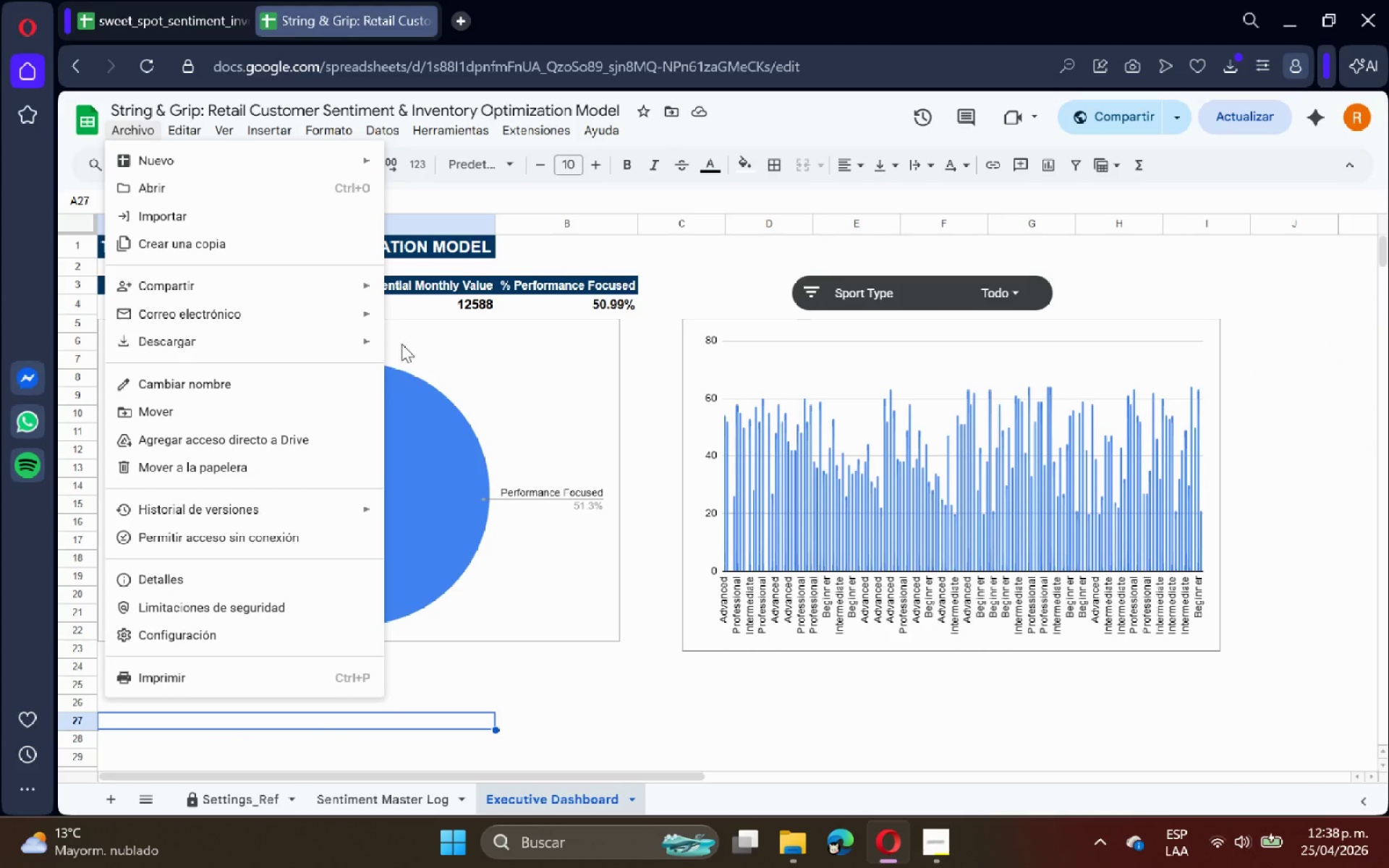 
left_click([220, 334])
 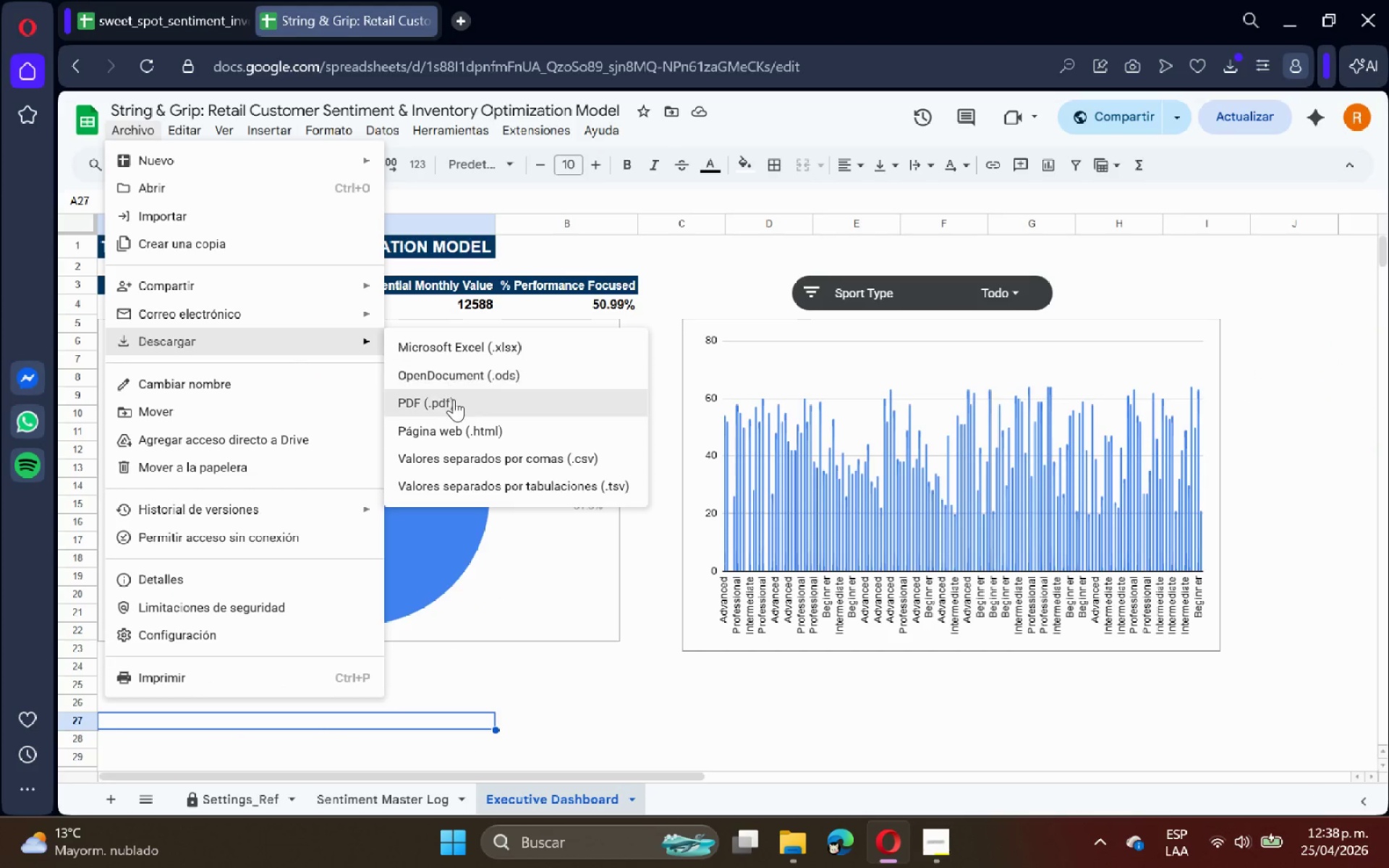 
left_click([455, 405])
 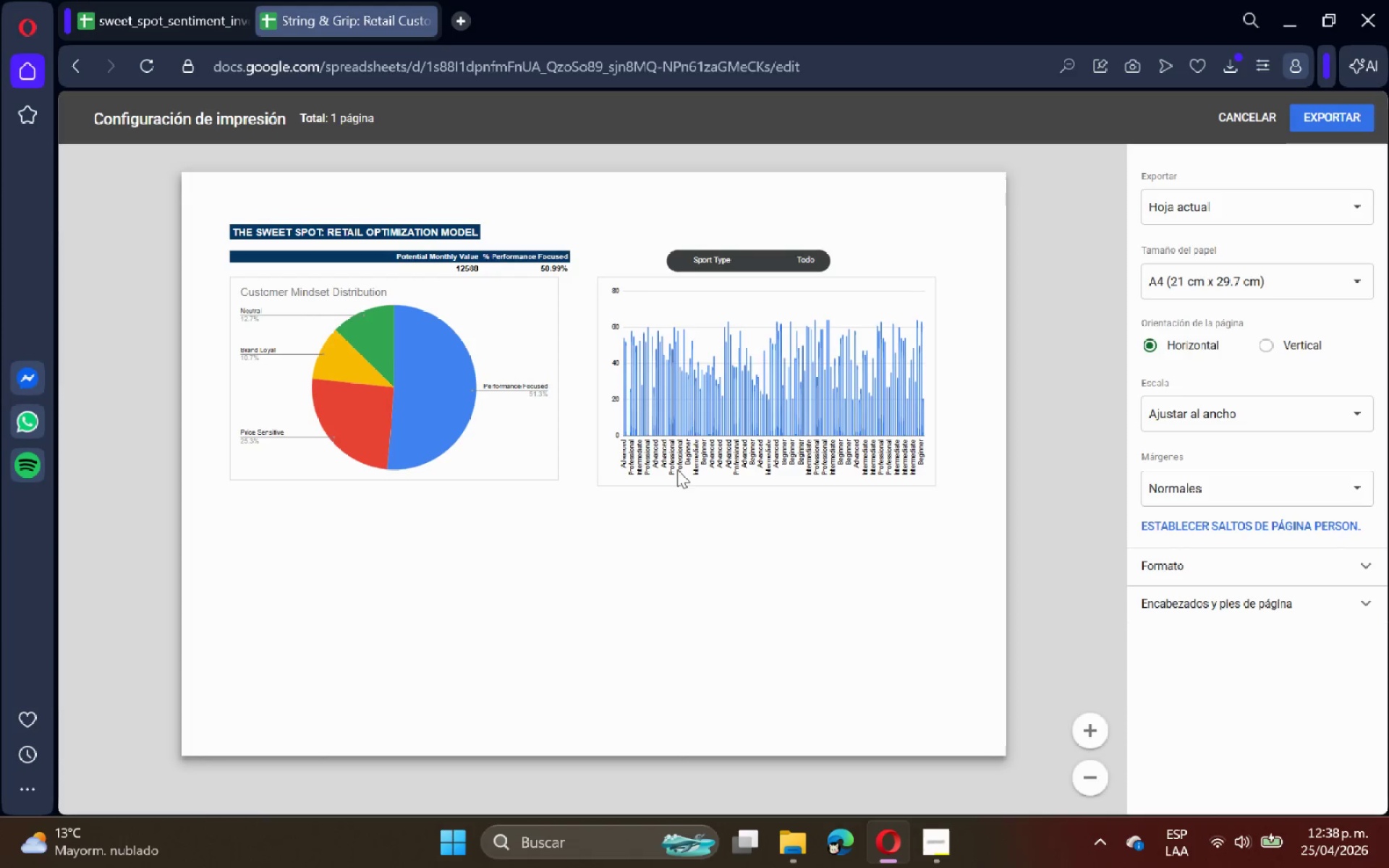 
left_click([1306, 221])
 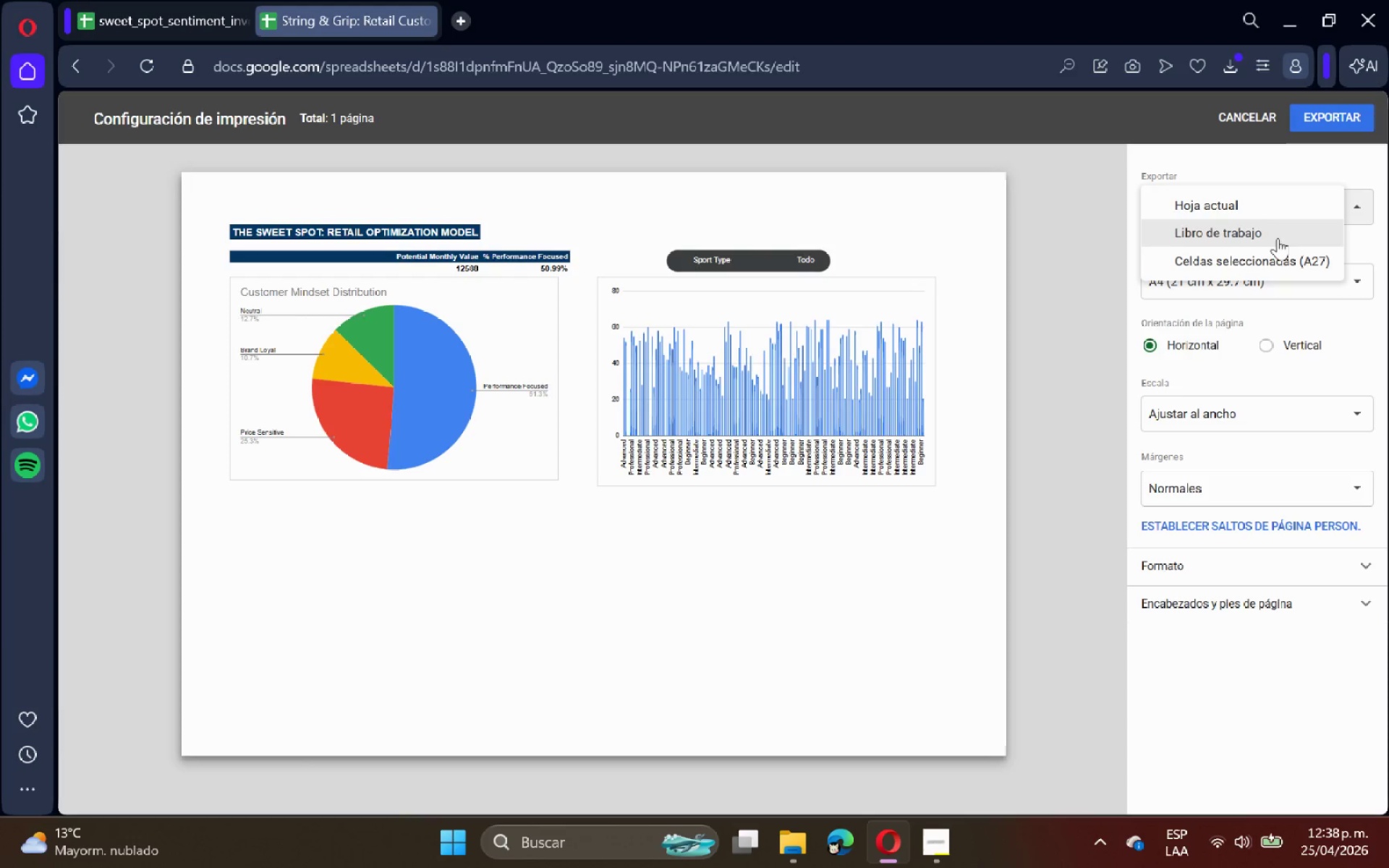 
scroll: coordinate [802, 480], scroll_direction: none, amount: 0.0
 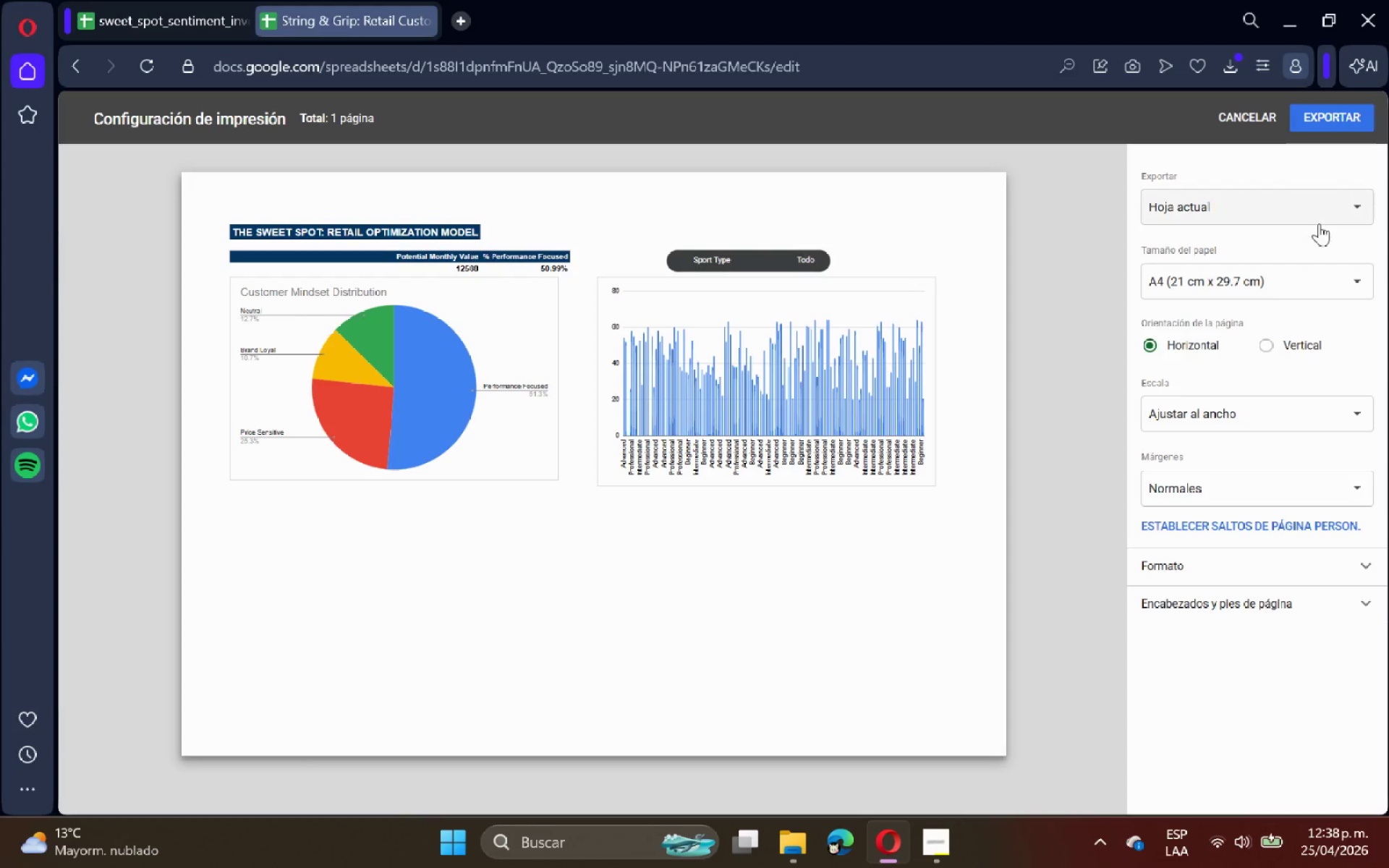 
left_click([1249, 218])
 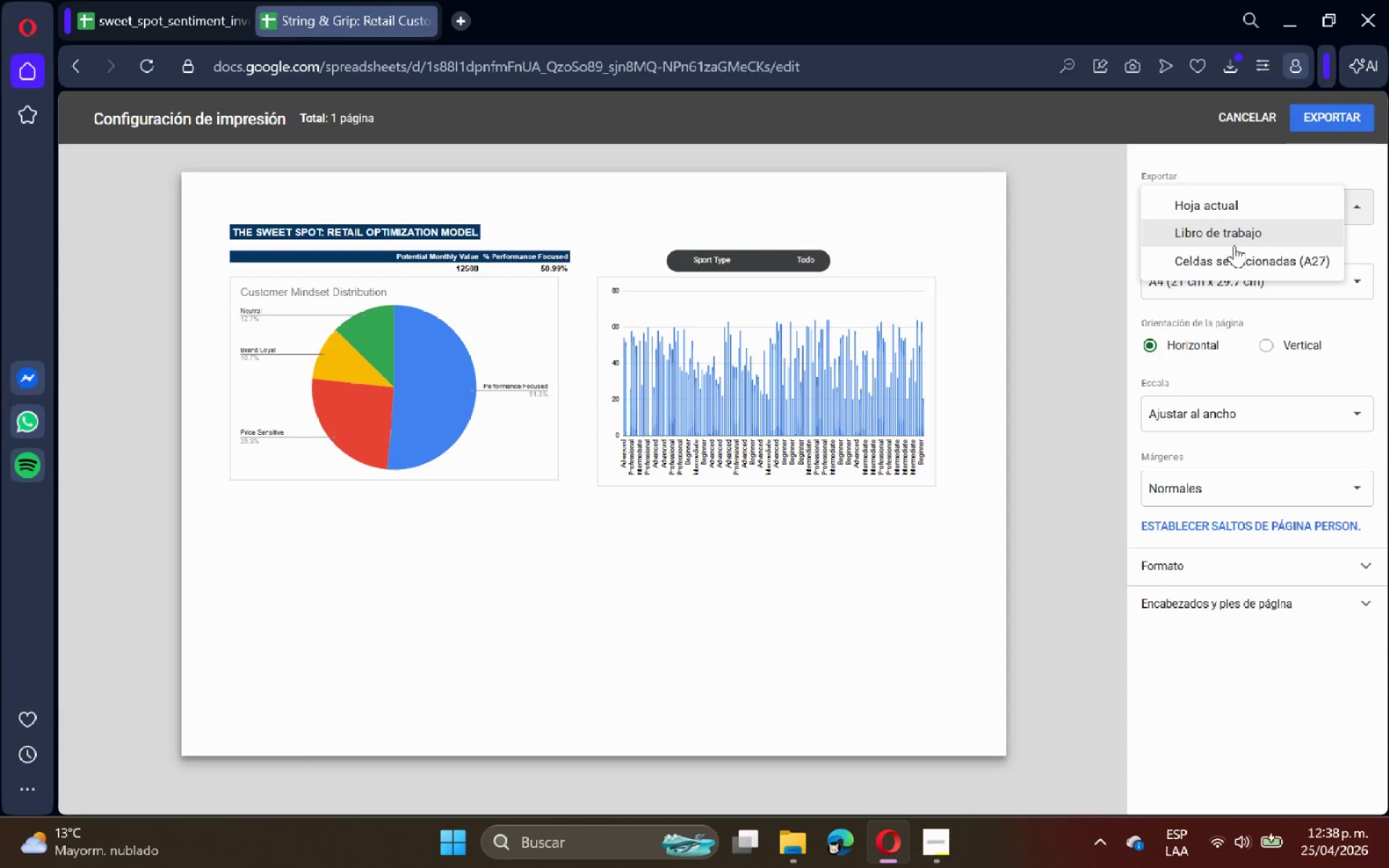 
double_click([1234, 245])
 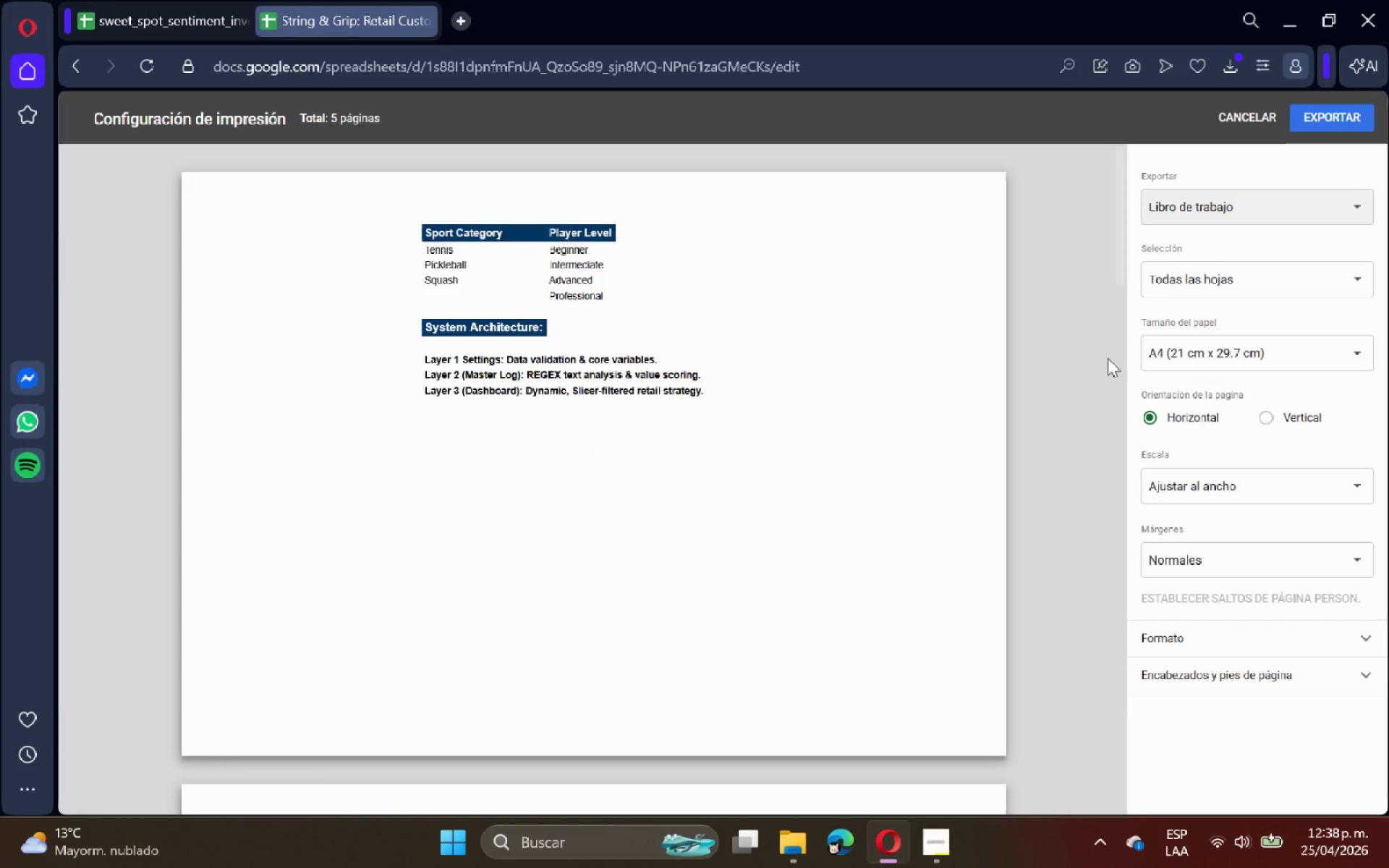 
scroll: coordinate [1062, 355], scroll_direction: down, amount: 24.0
 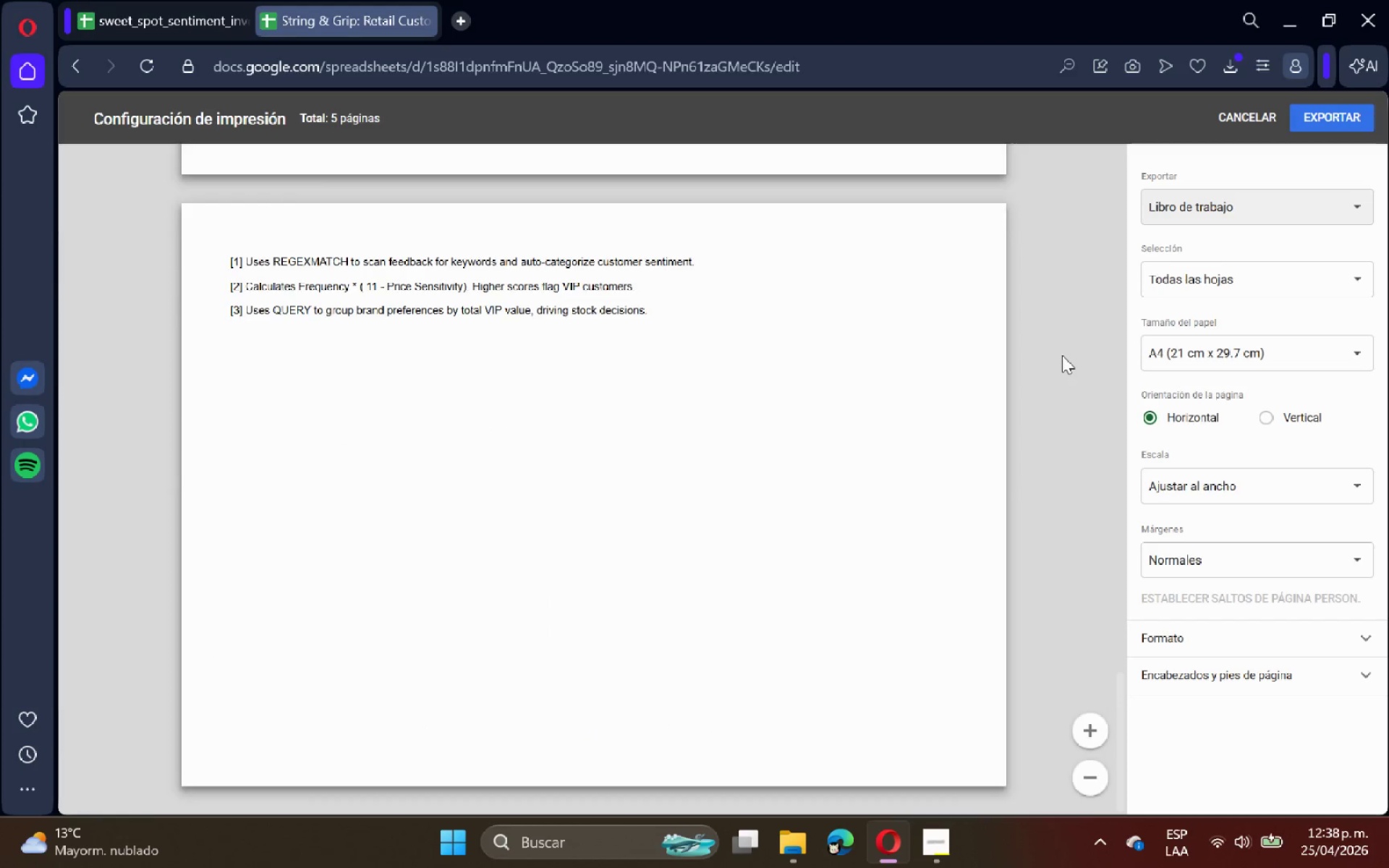 
scroll: coordinate [1062, 362], scroll_direction: up, amount: 14.0
 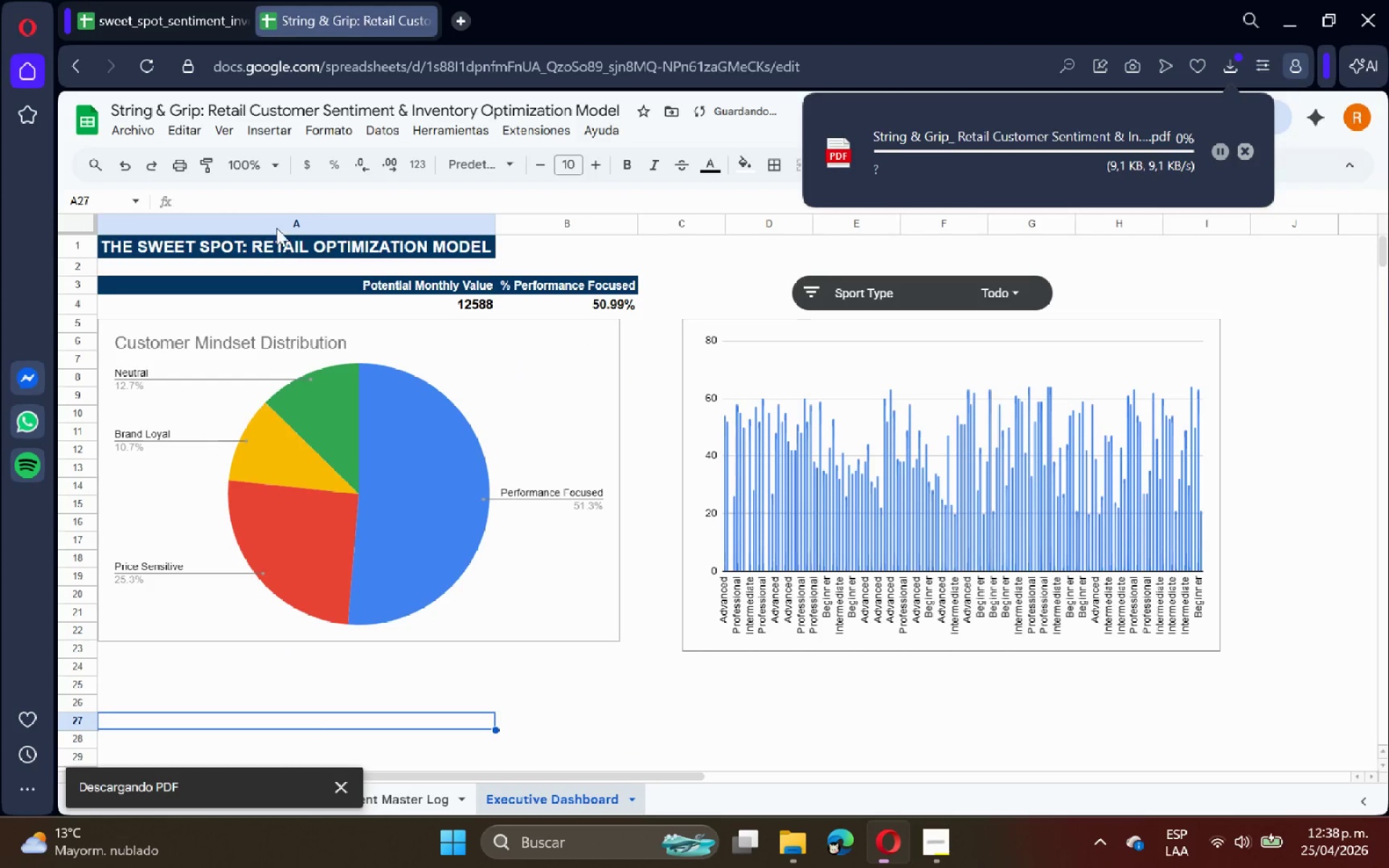 
left_click([133, 137])
 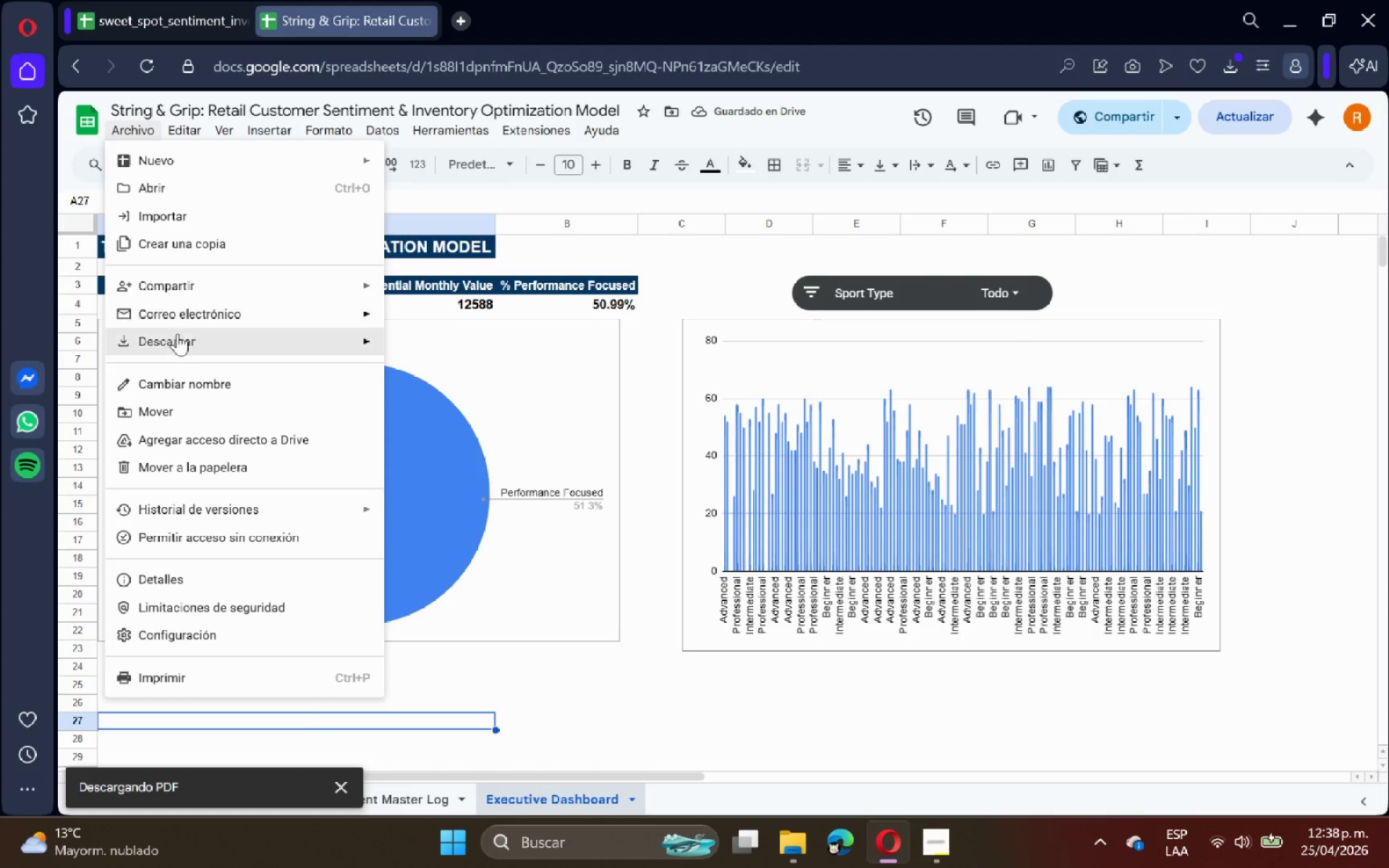 
left_click([183, 340])
 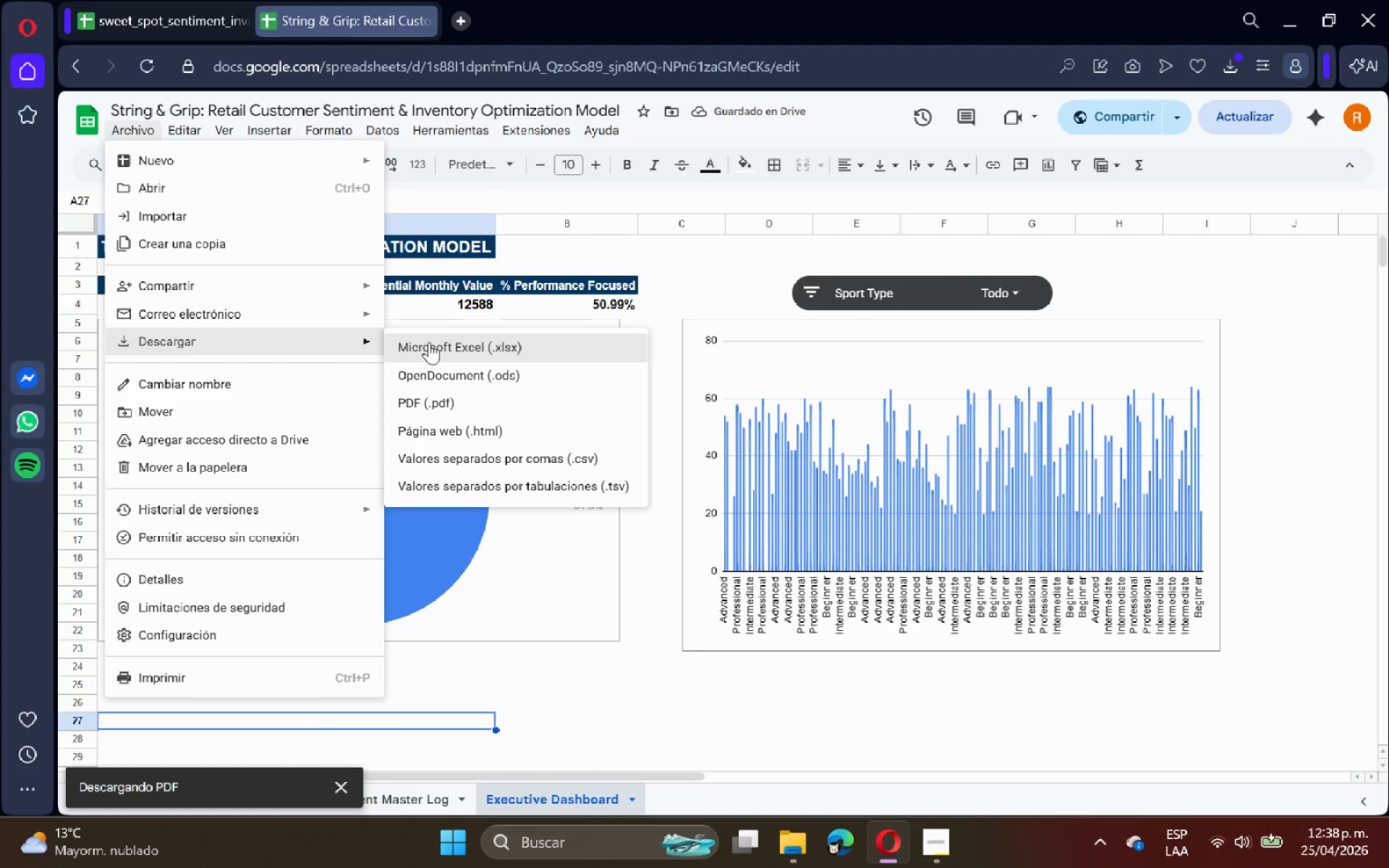 